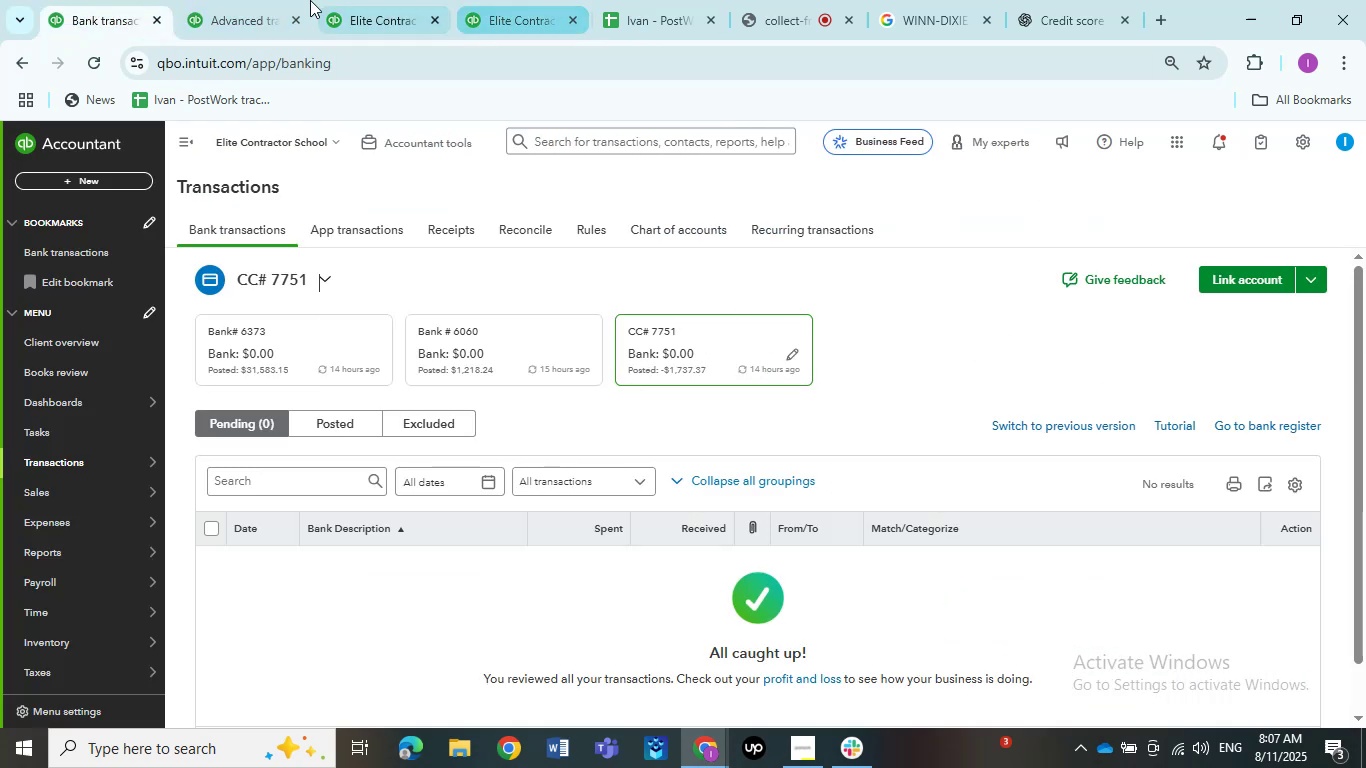 
left_click([177, 0])
 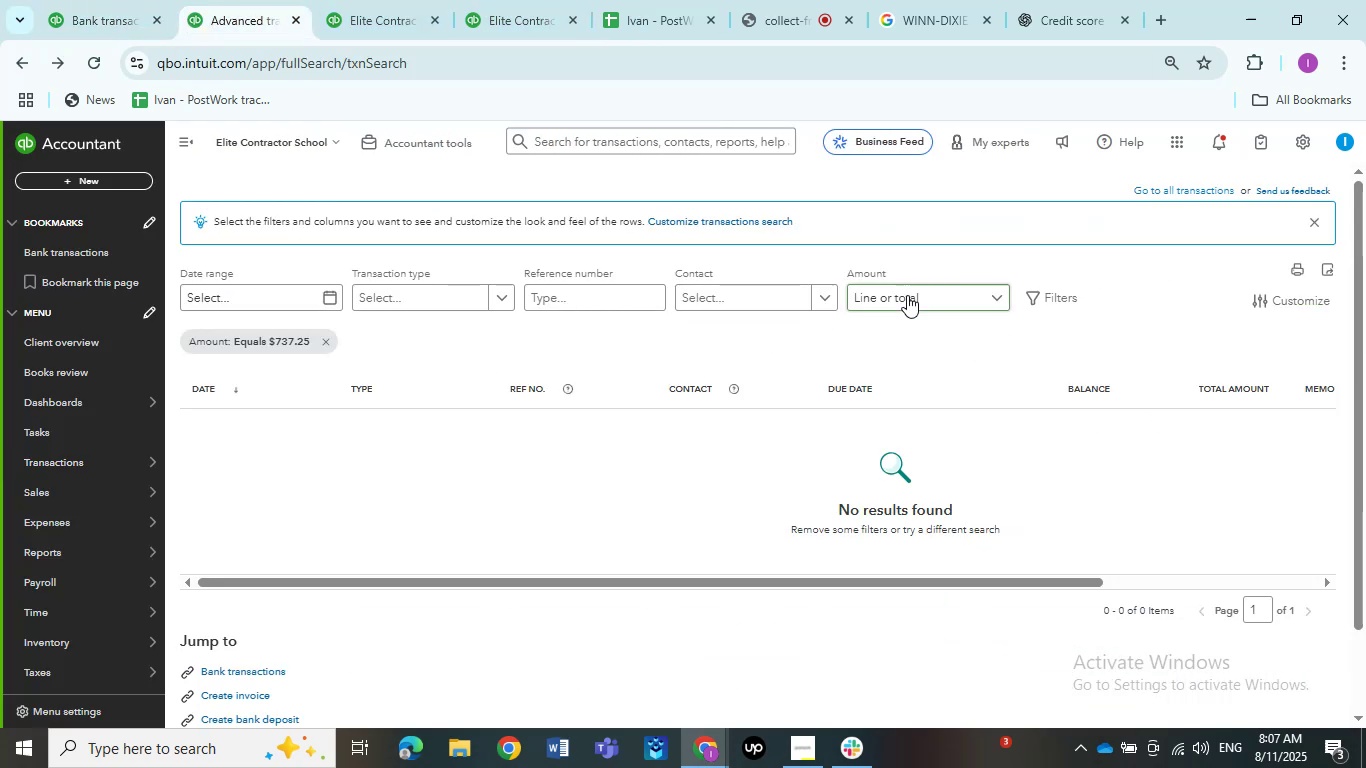 
left_click([907, 292])
 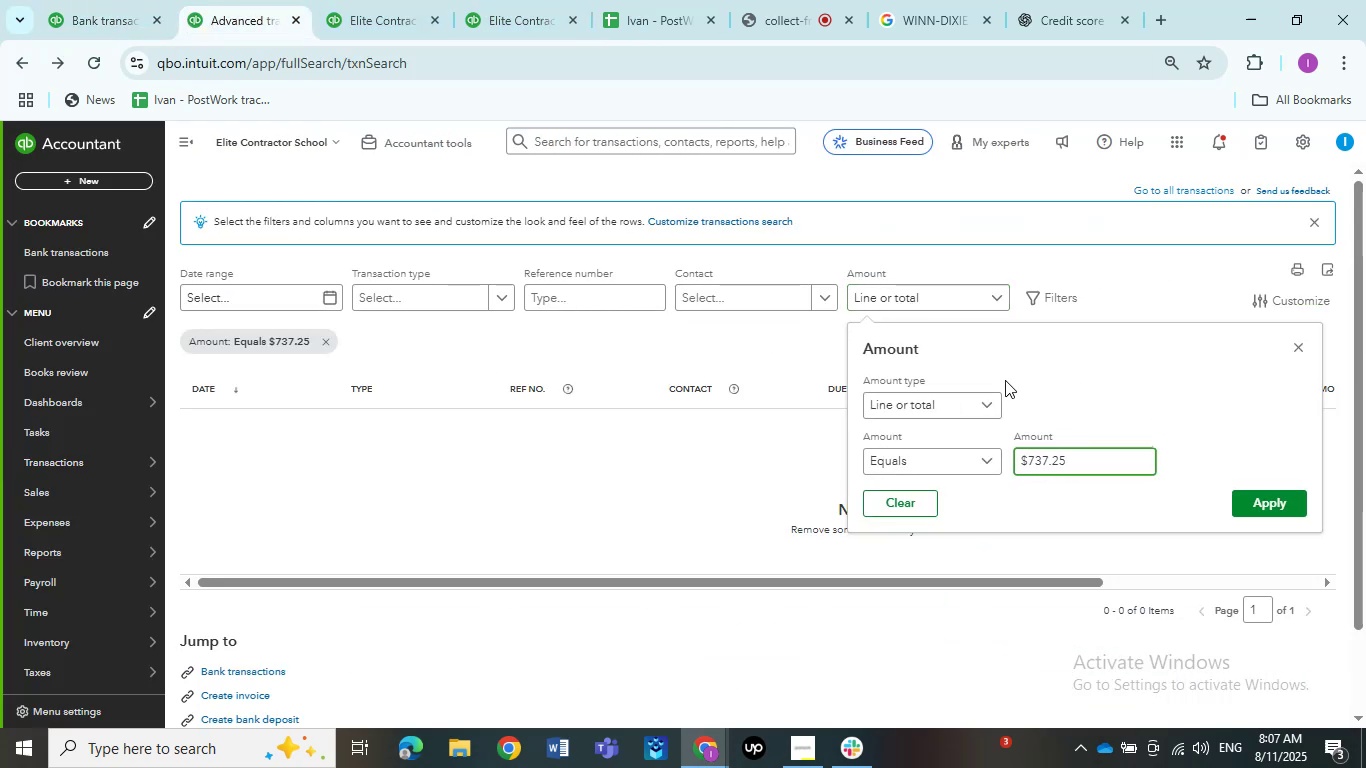 
key(Backspace)
 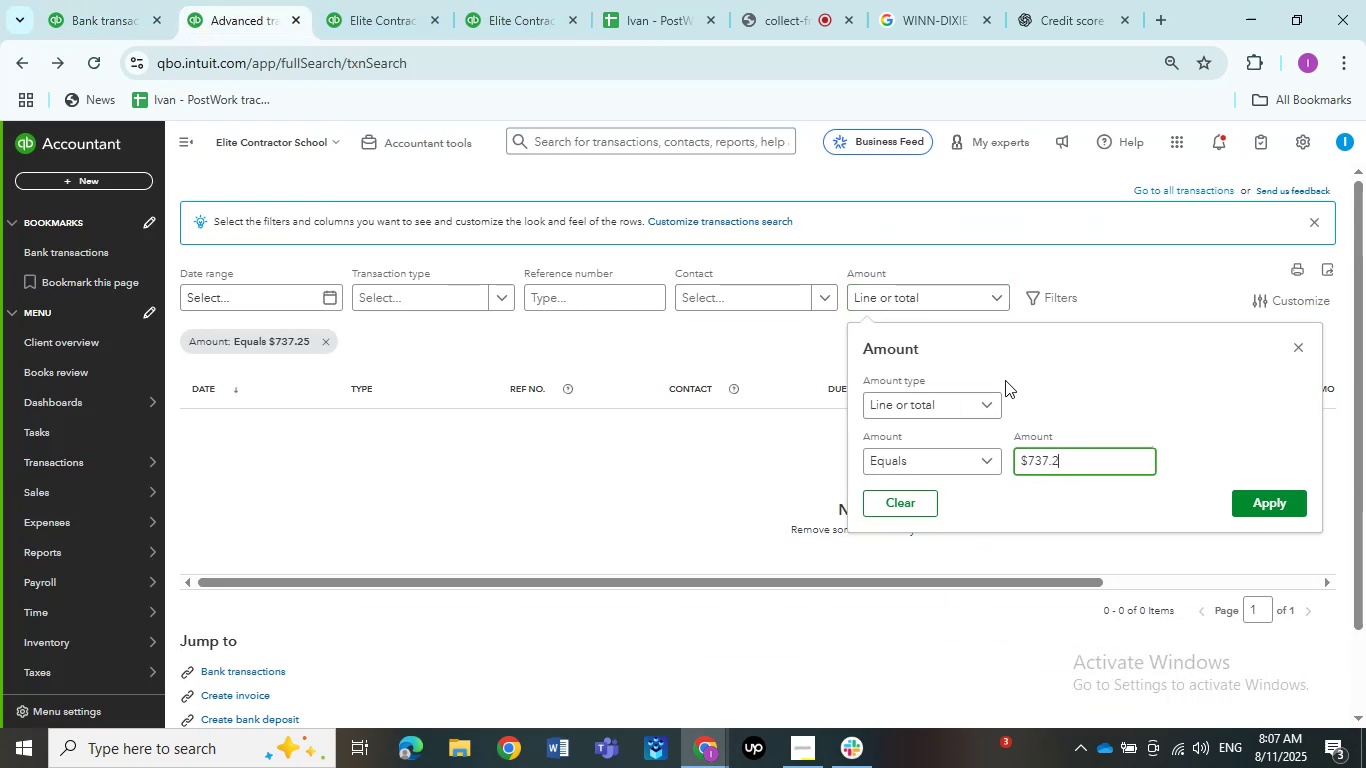 
key(Backspace)
 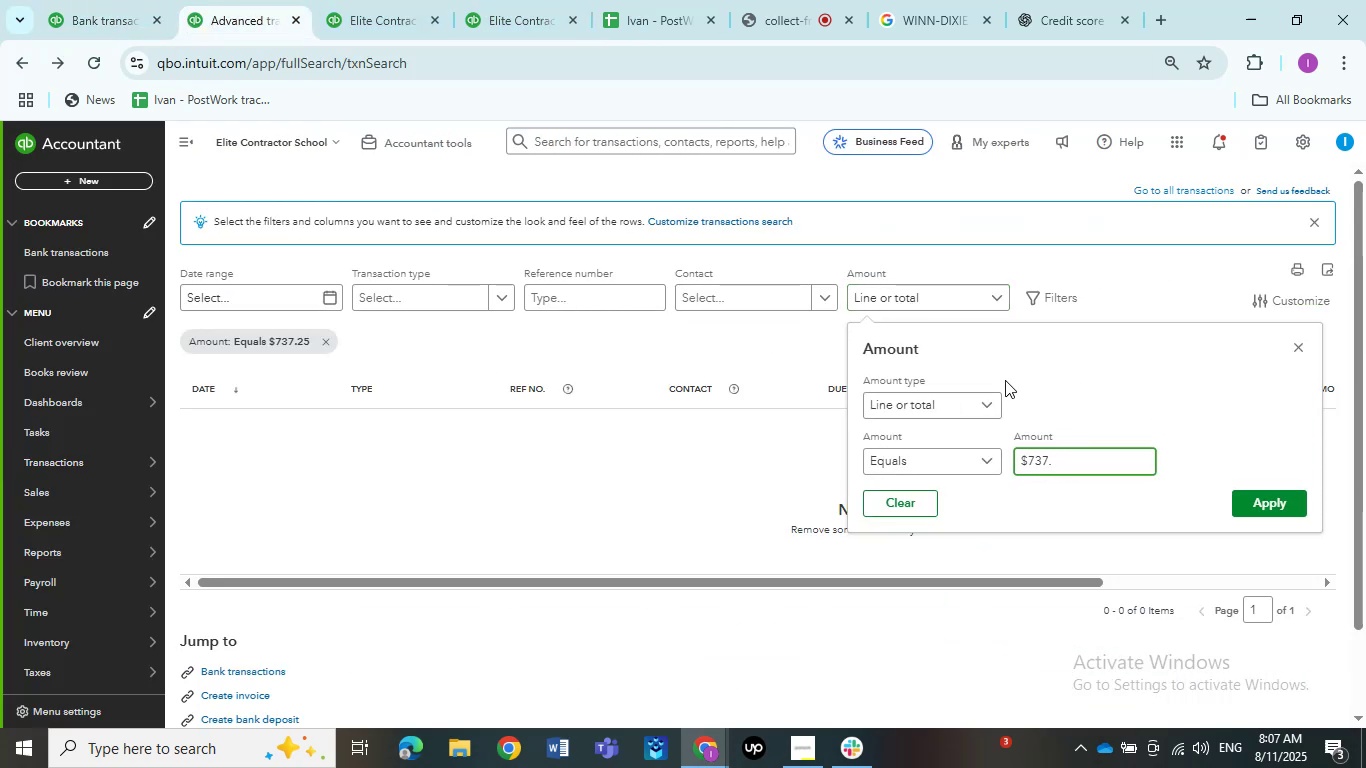 
key(Numpad4)
 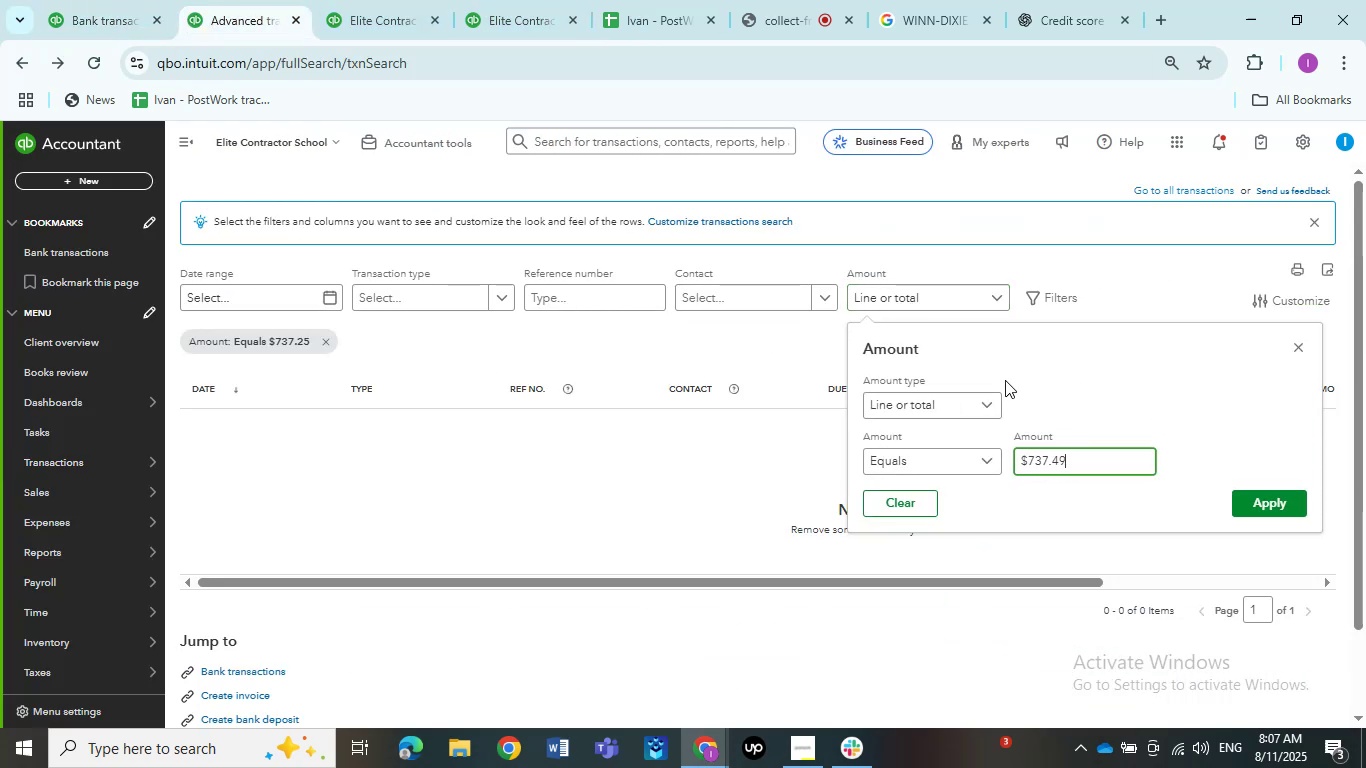 
key(Numpad9)
 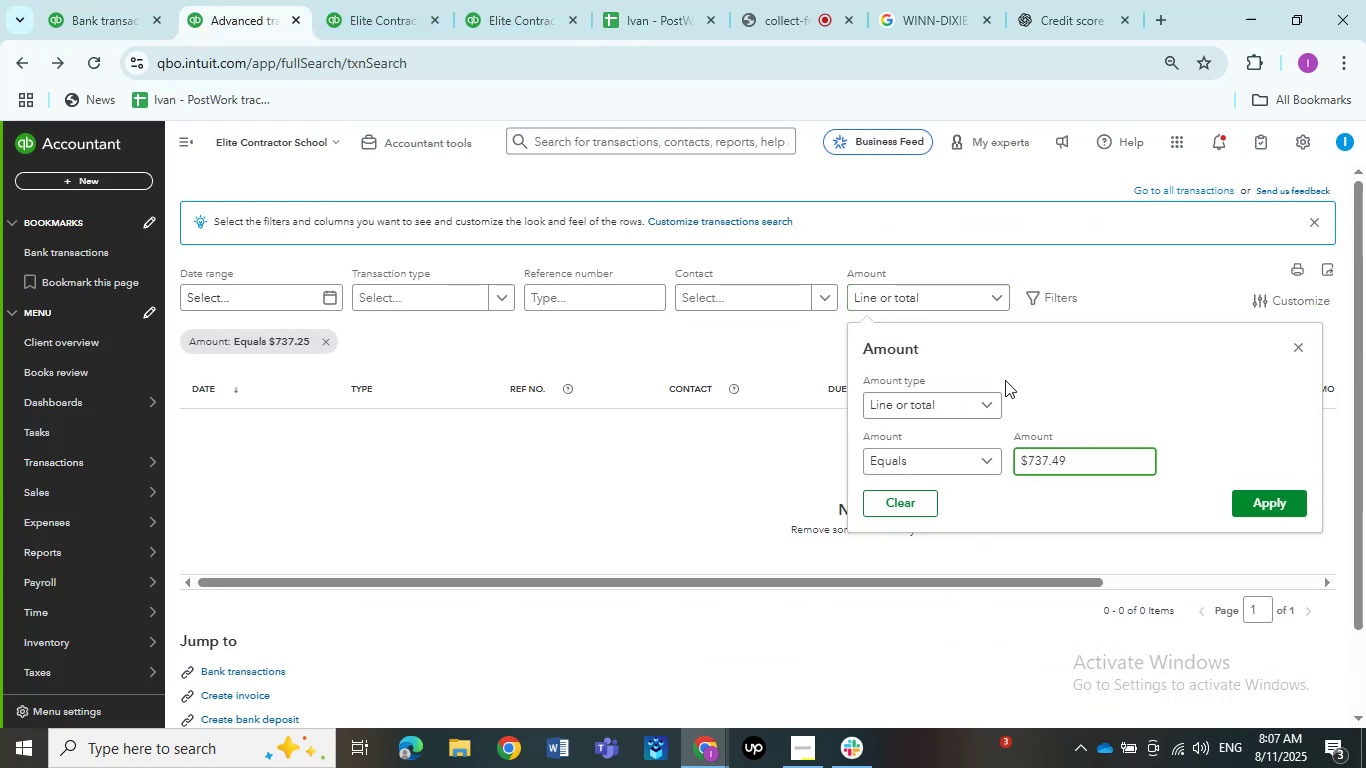 
key(Backspace)
 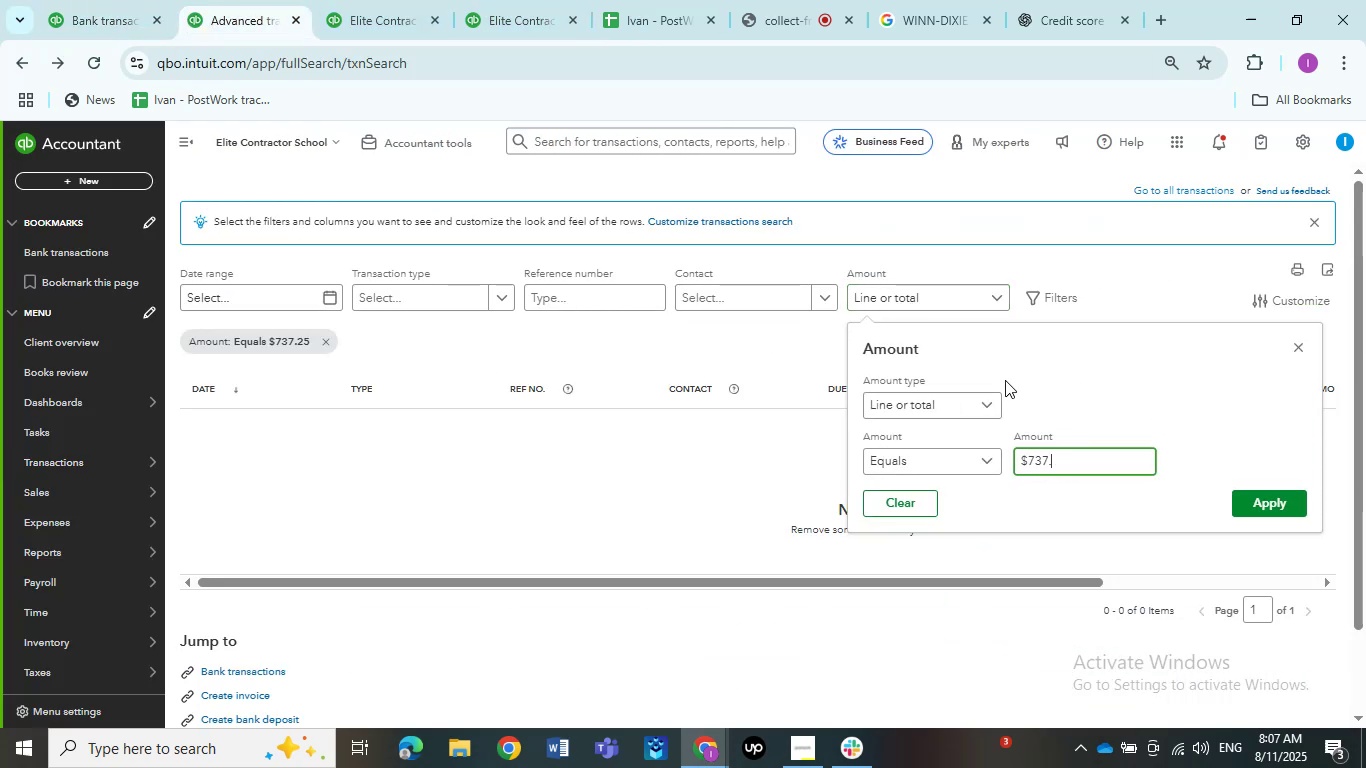 
key(Backspace)
 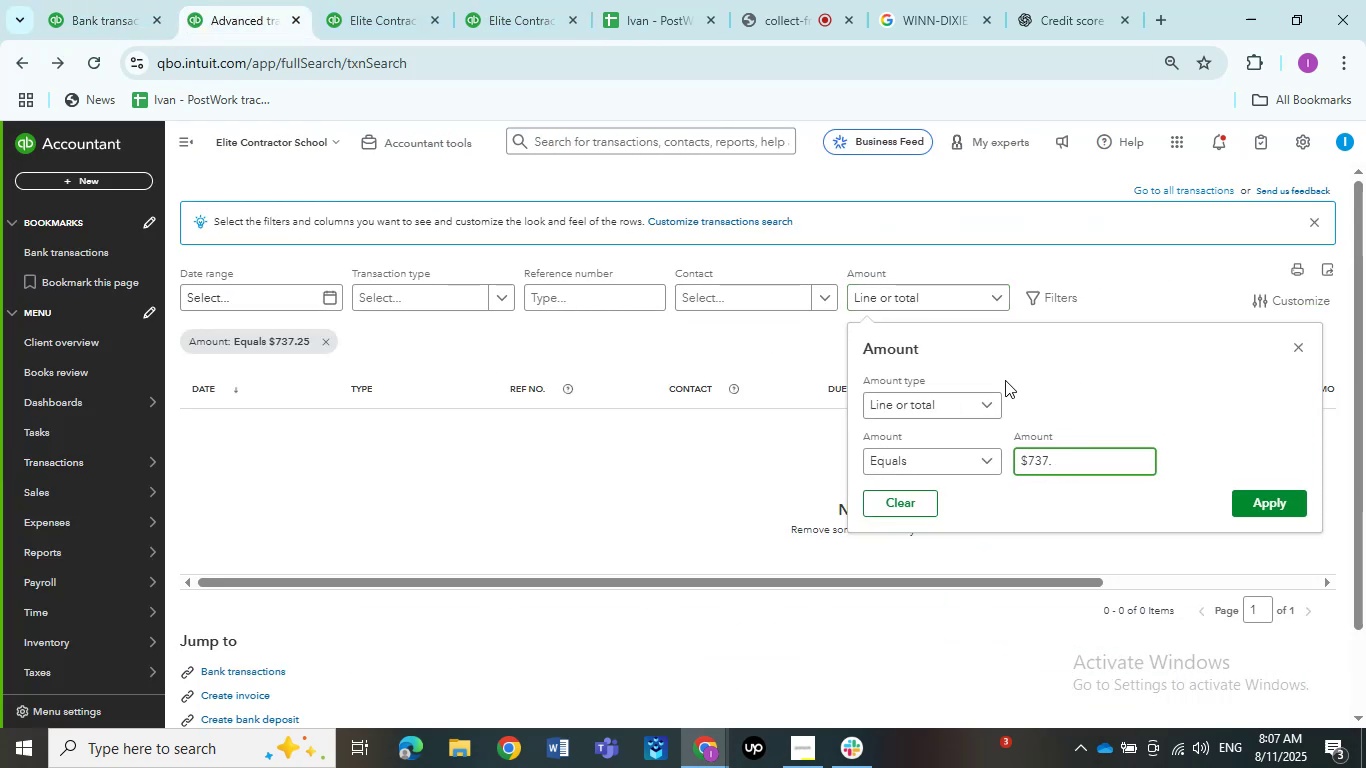 
key(Numpad1)
 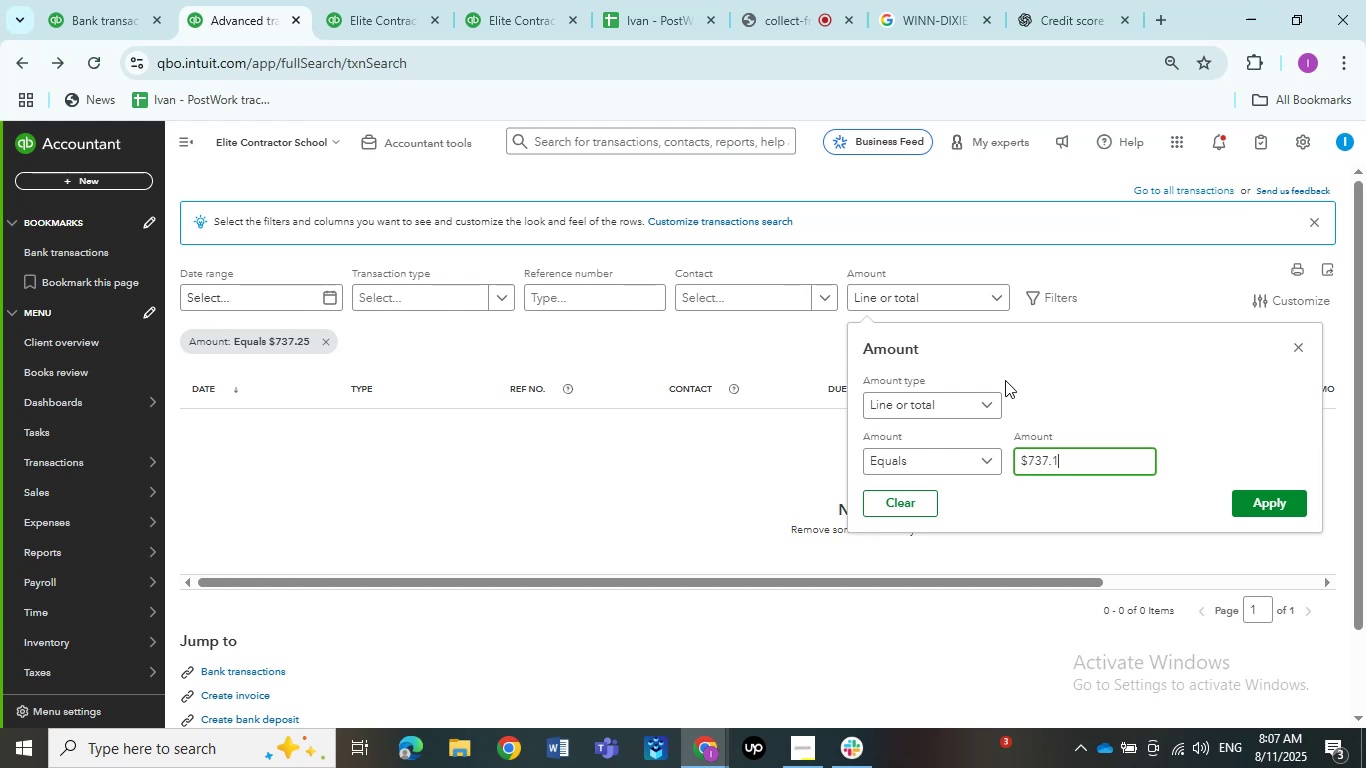 
key(Numpad9)
 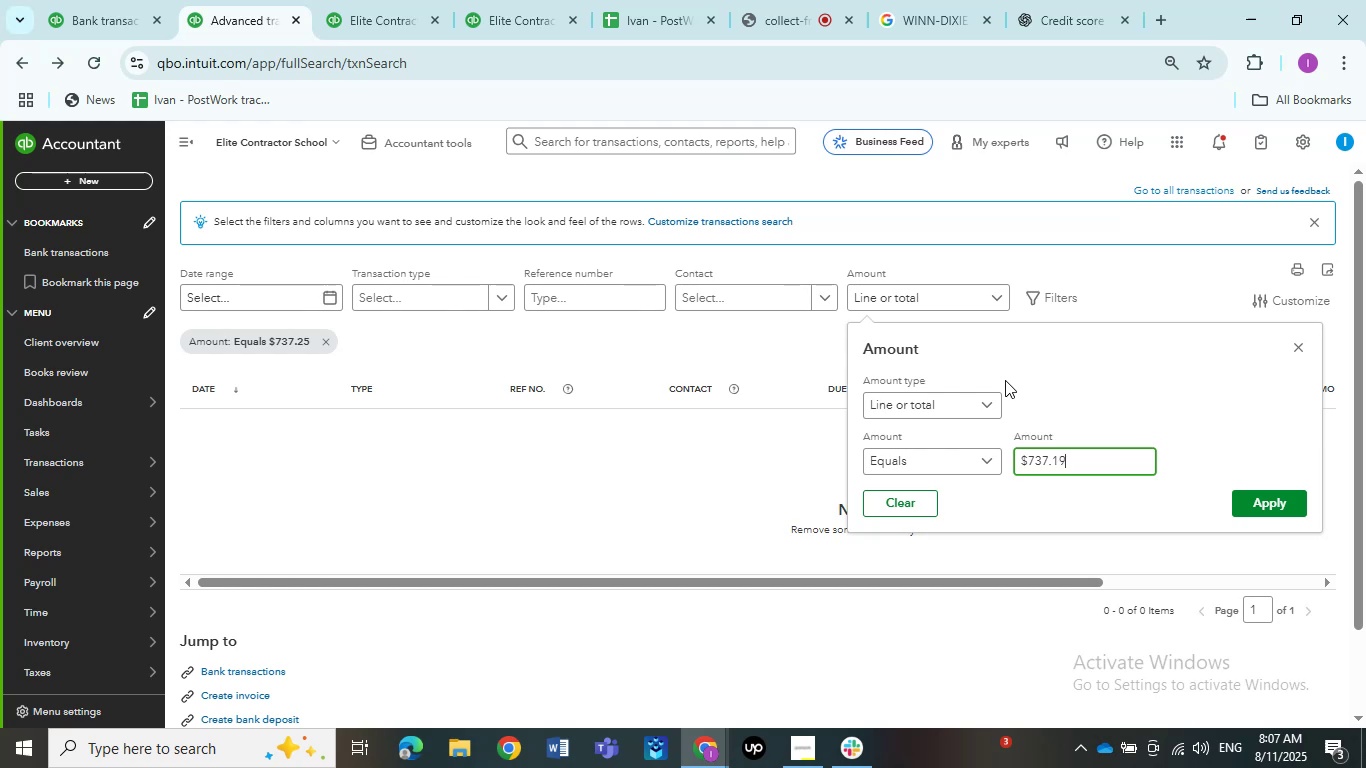 
key(NumpadEnter)
 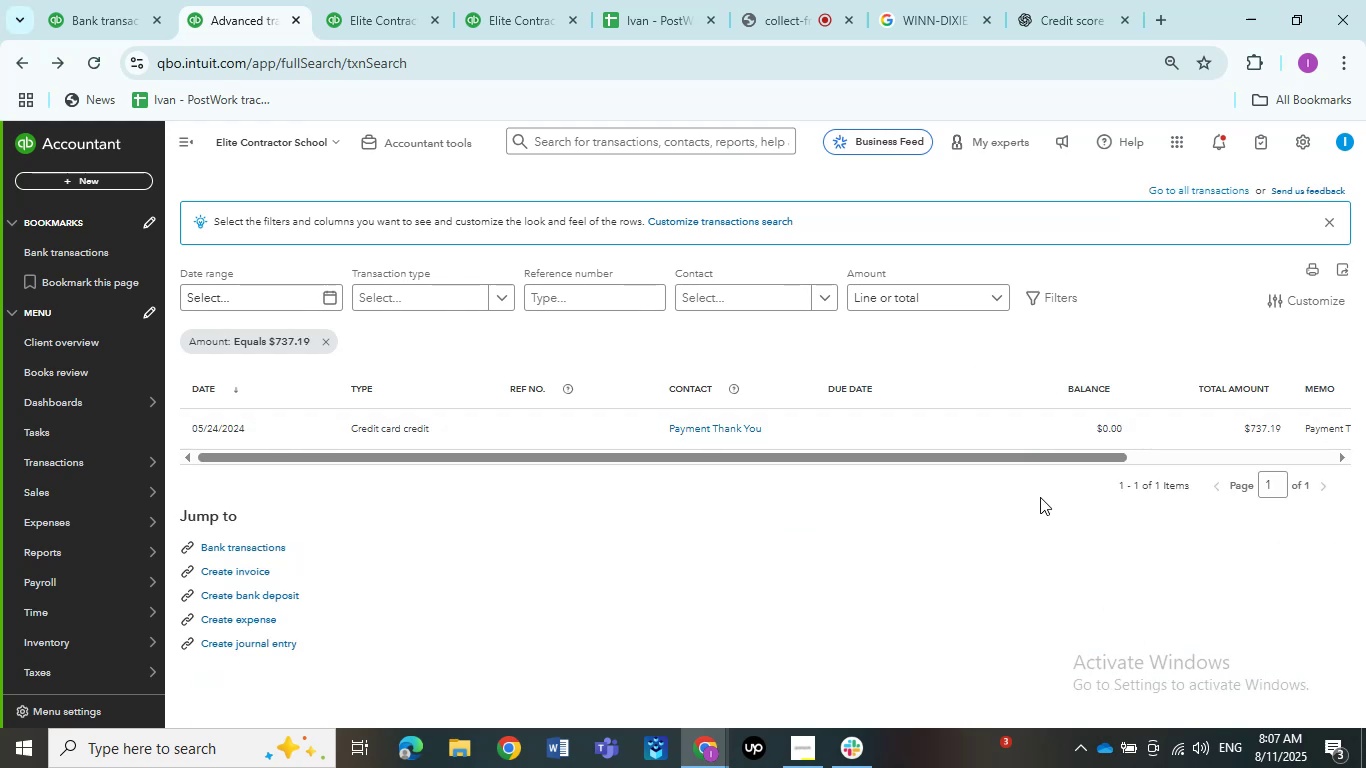 
left_click([519, 412])
 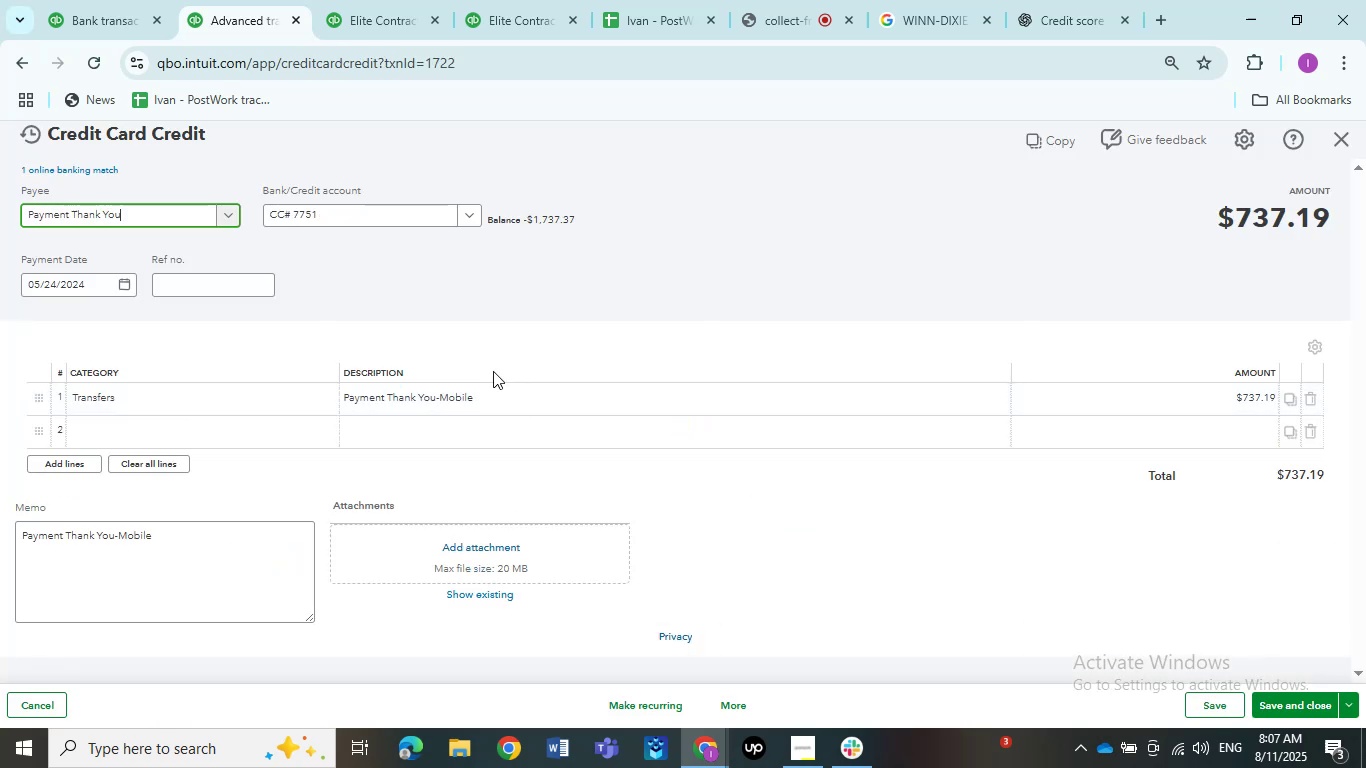 
left_click([142, 404])
 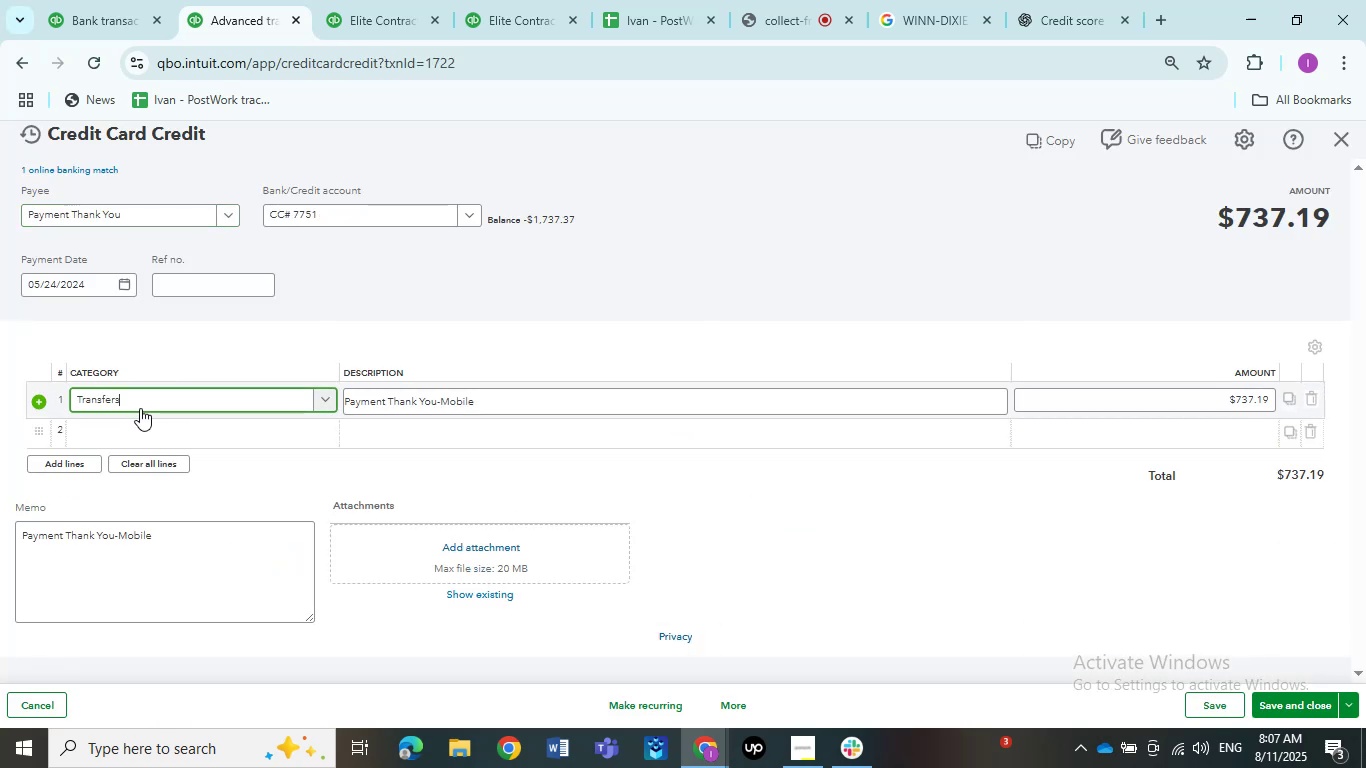 
left_click([140, 408])
 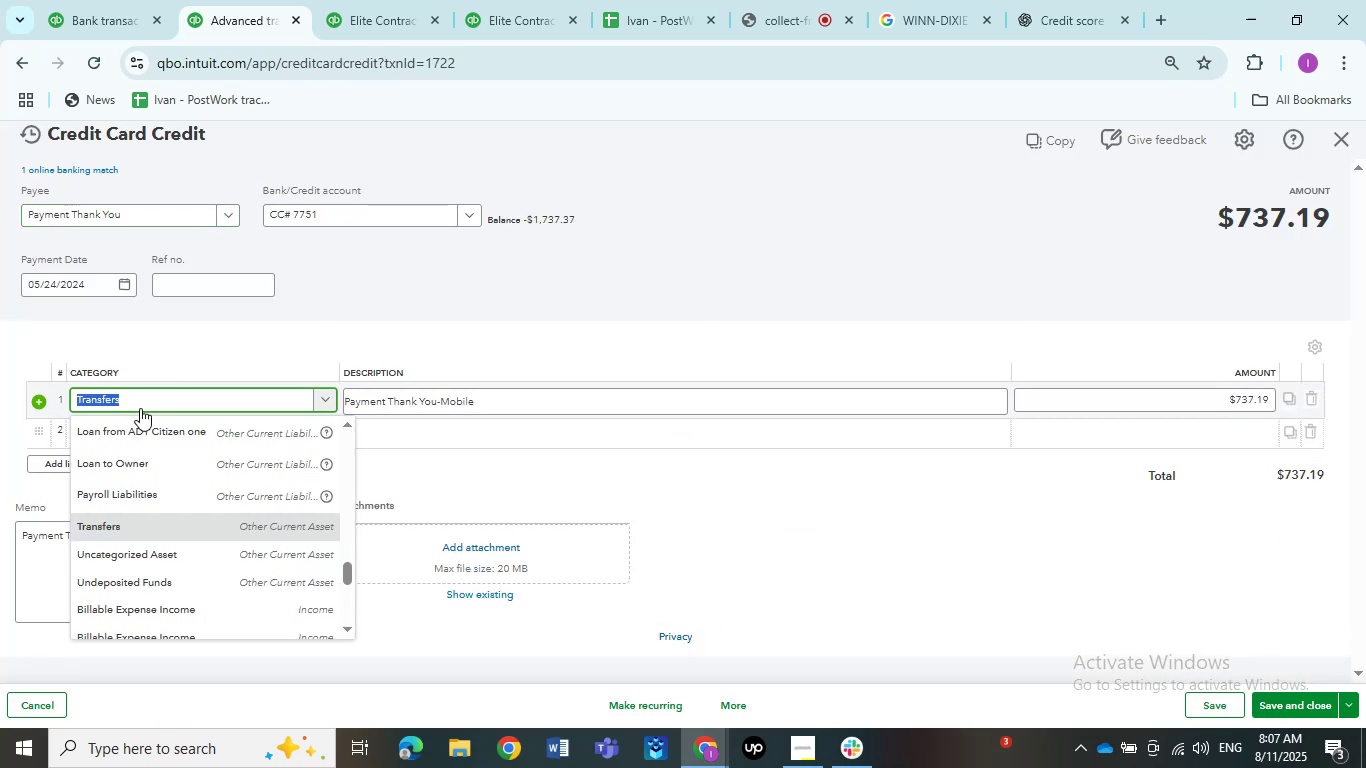 
type(share)
 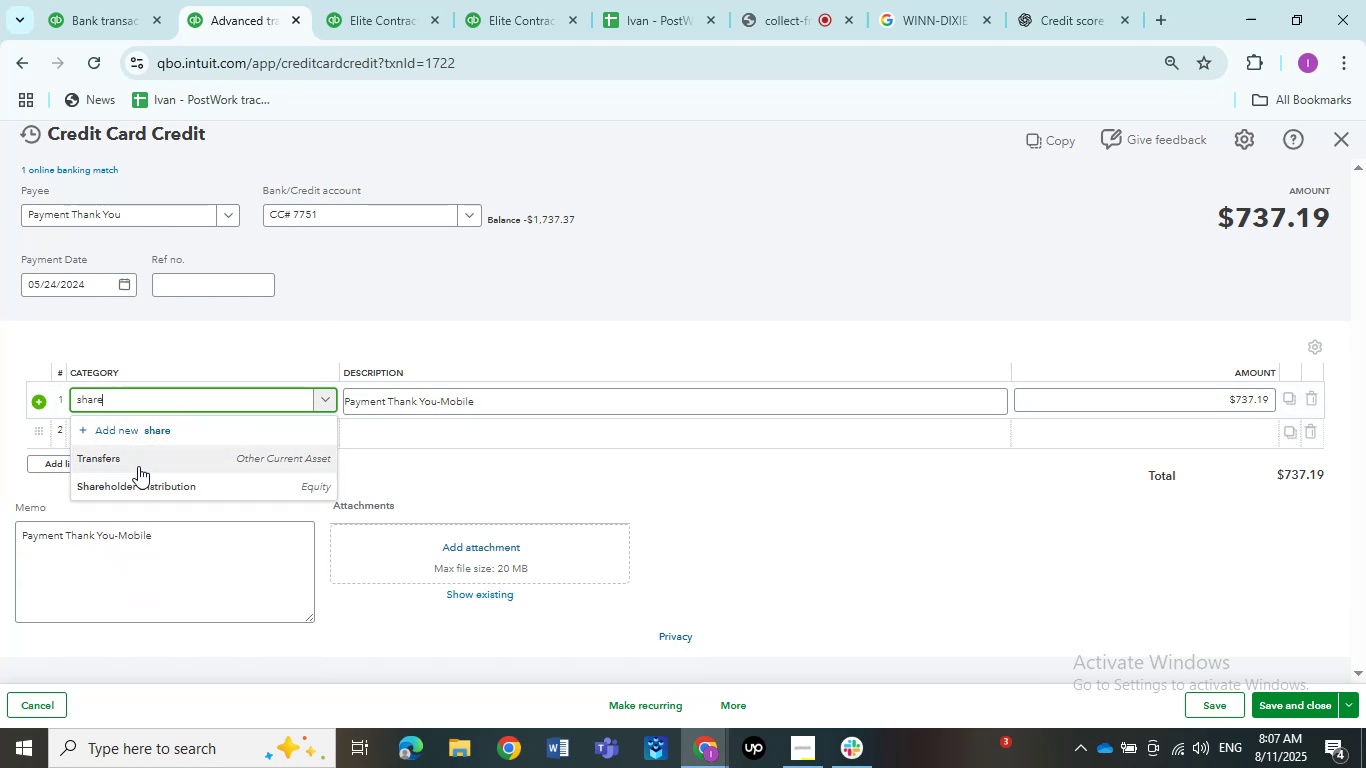 
left_click([136, 476])
 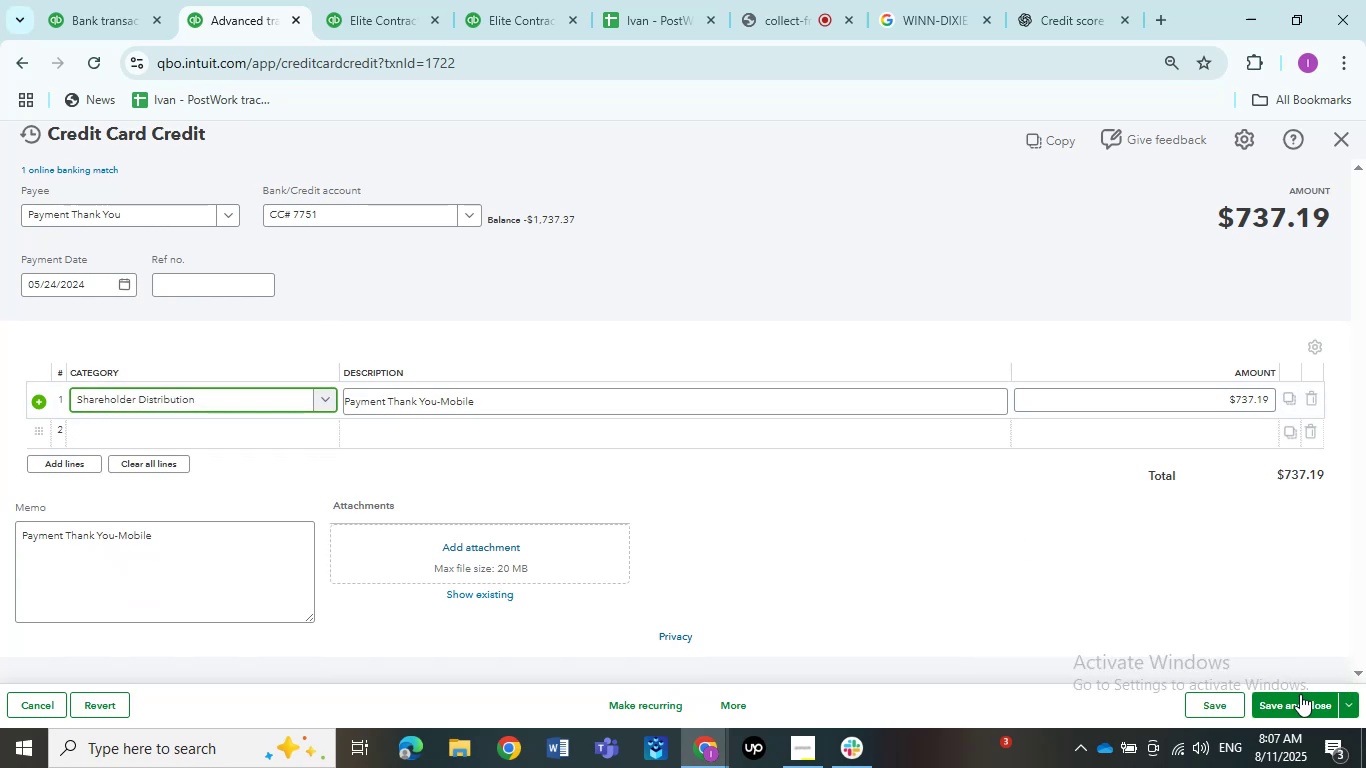 
left_click([1300, 698])
 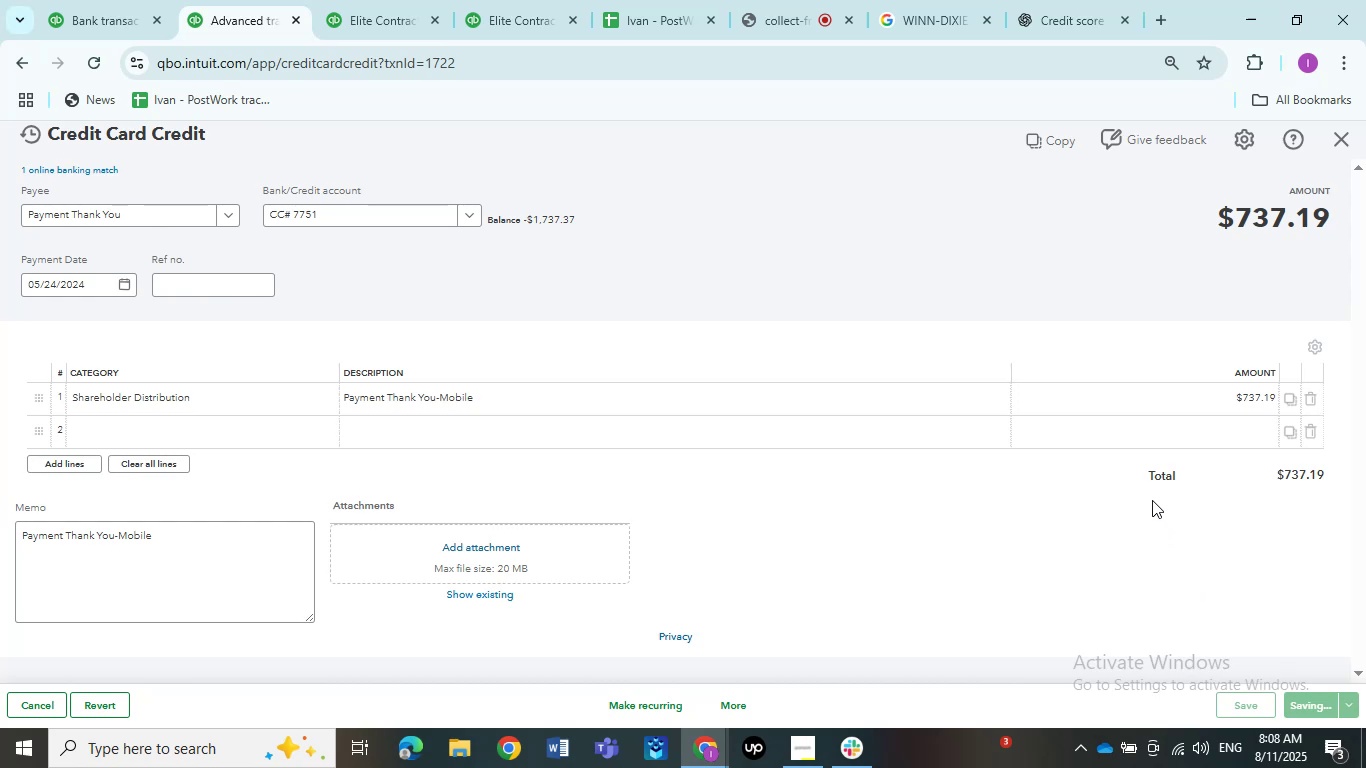 
wait(6.86)
 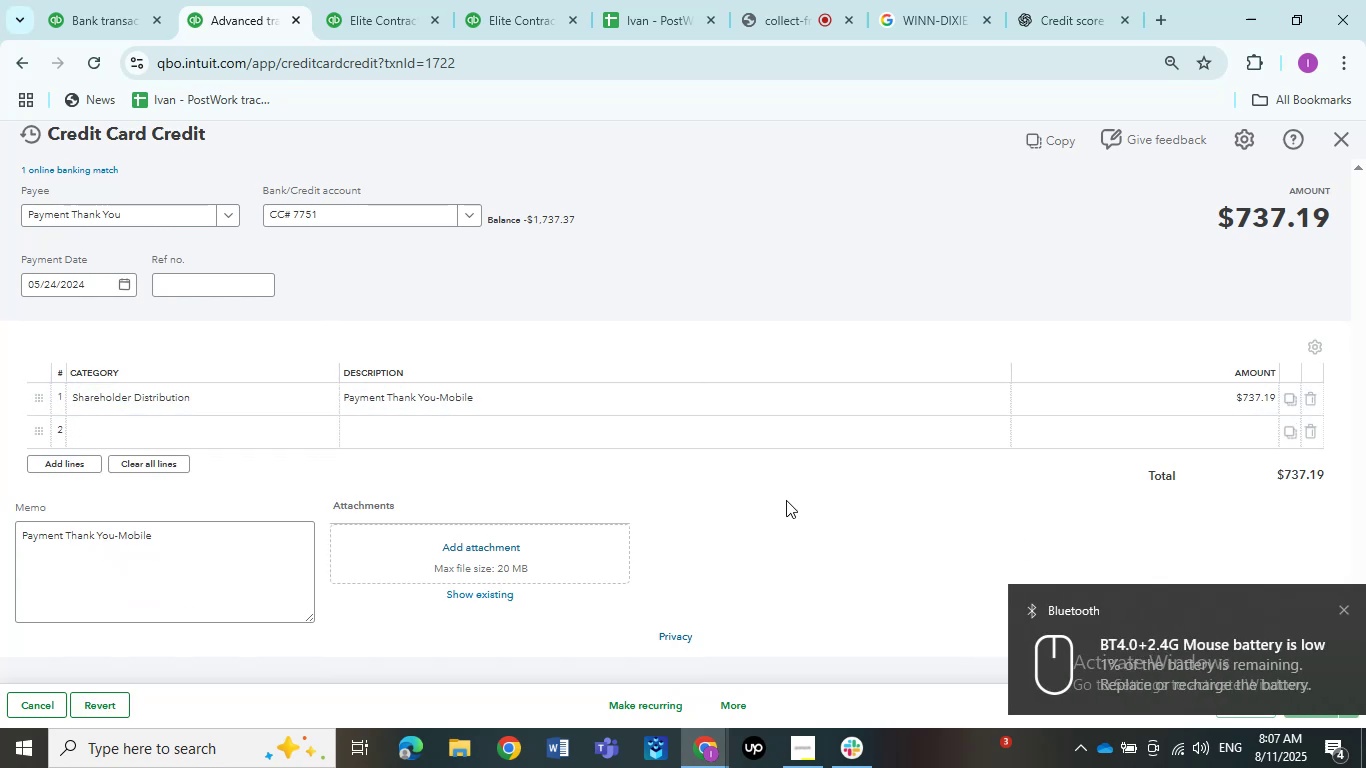 
mouse_move([1299, 646])
 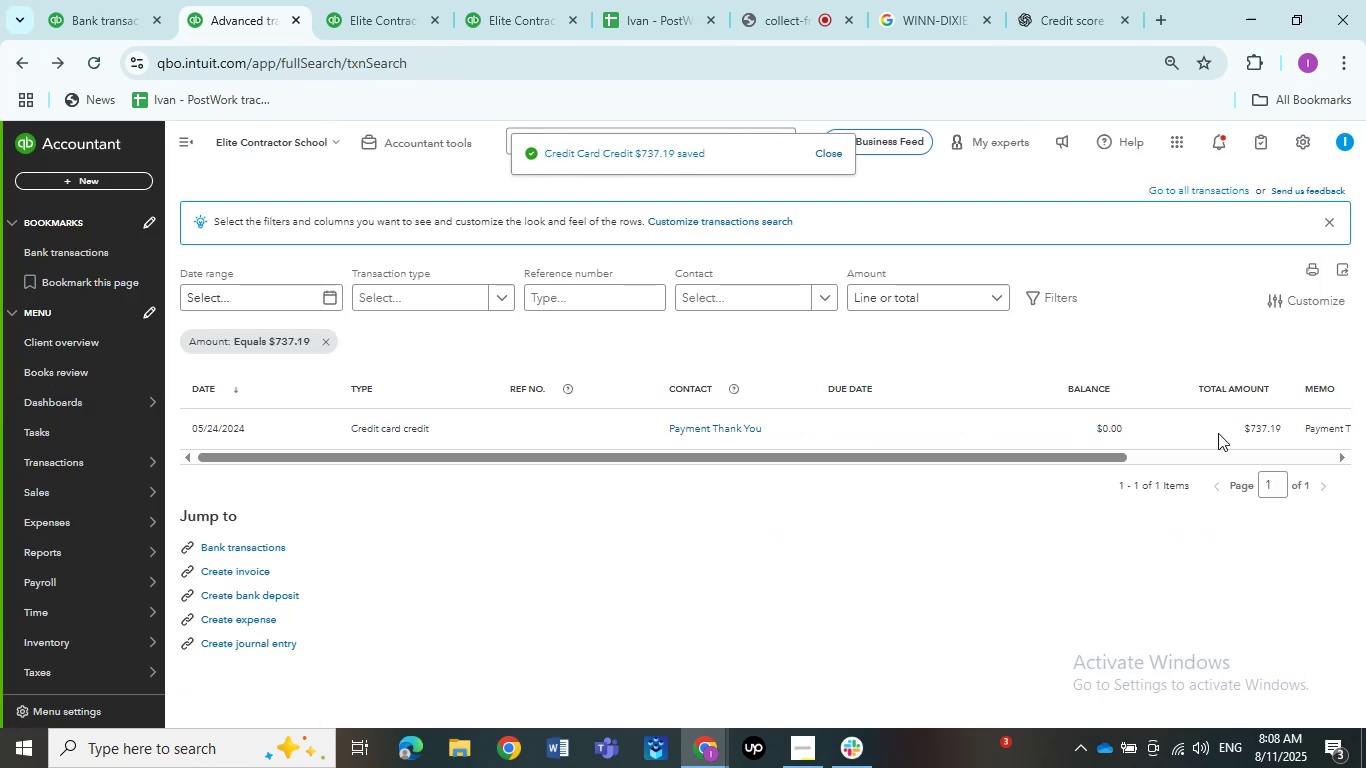 
left_click([554, 0])
 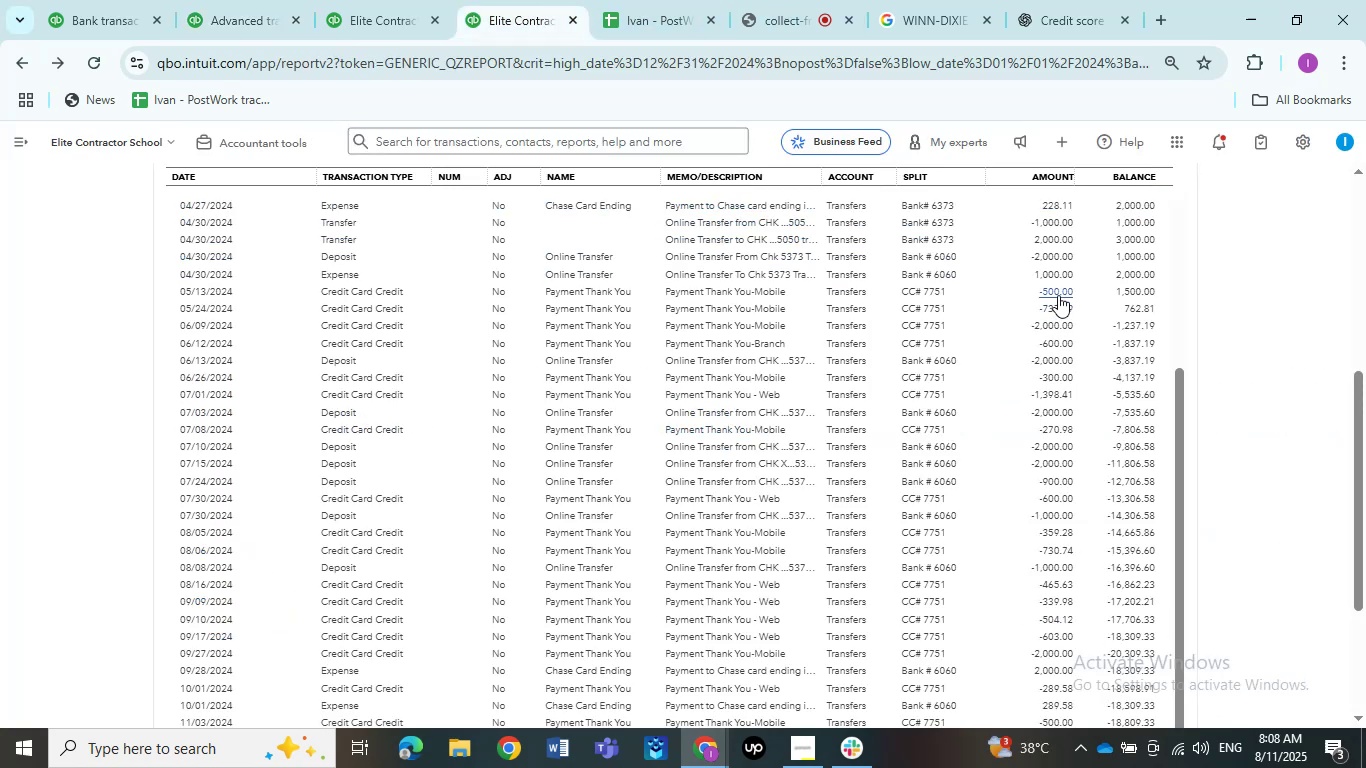 
left_click([186, 0])
 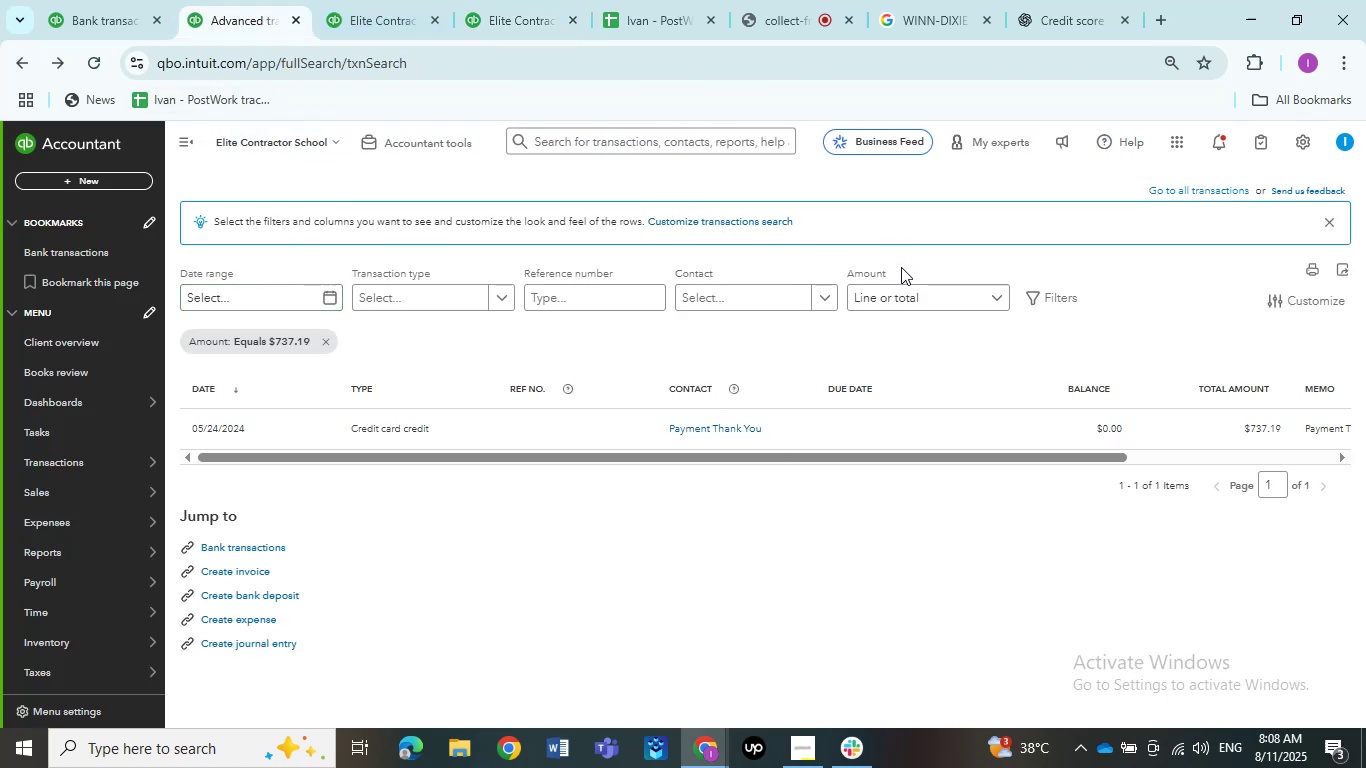 
wait(5.99)
 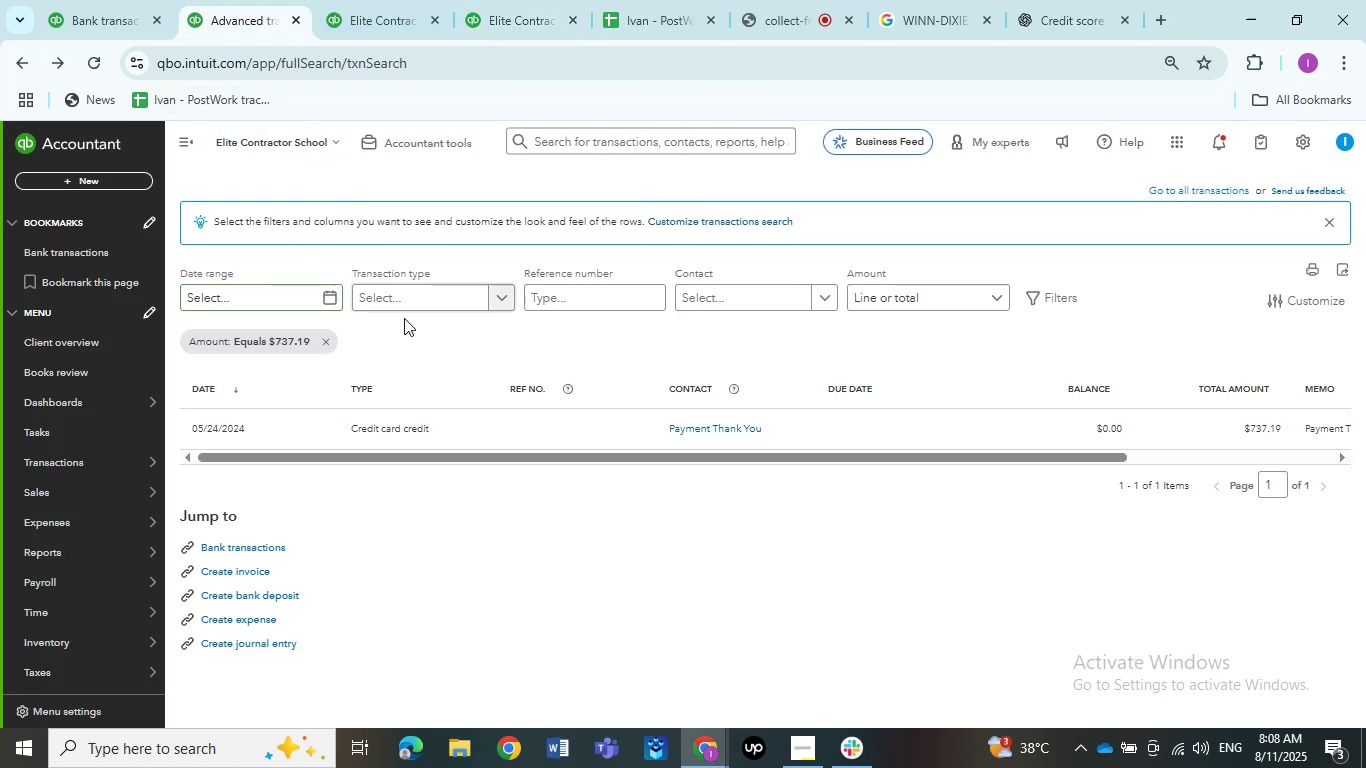 
left_click([901, 285])
 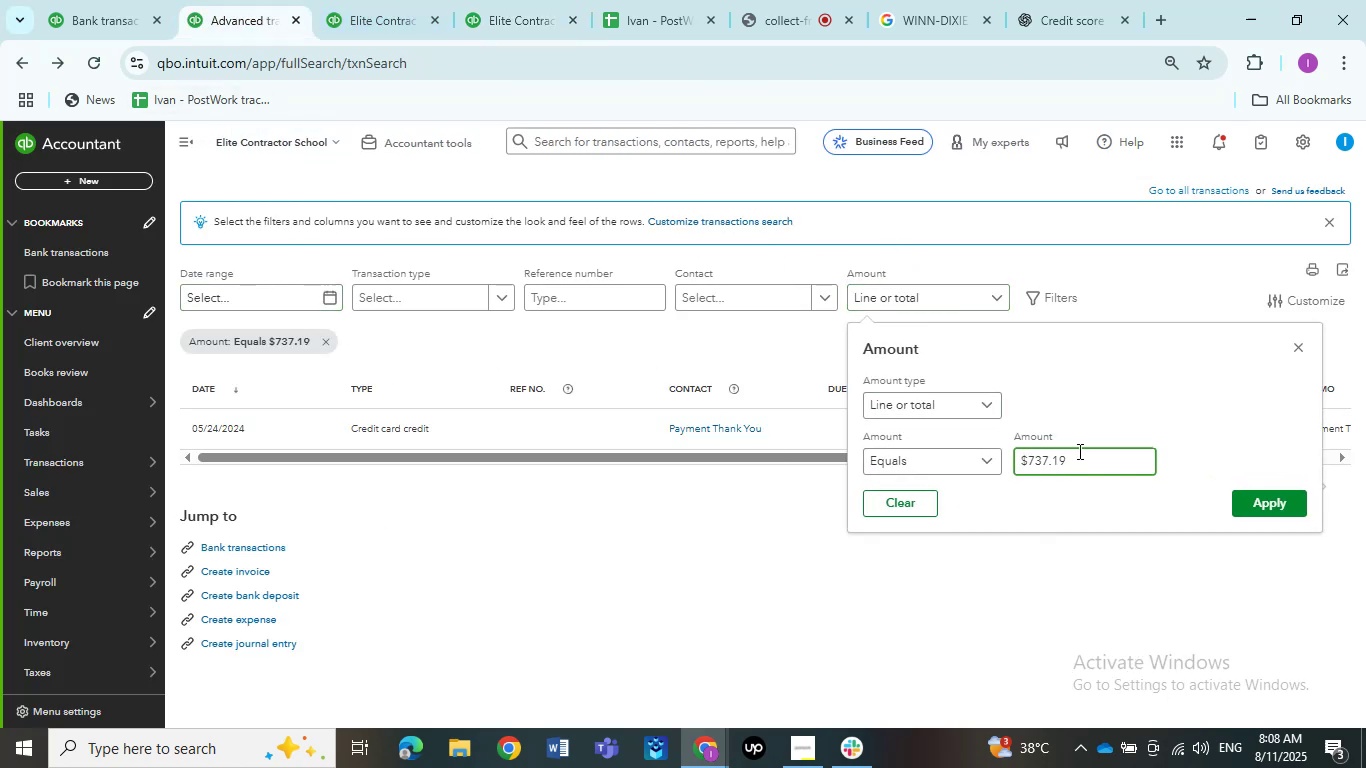 
left_click_drag(start_coordinate=[1078, 460], to_coordinate=[913, 461])
 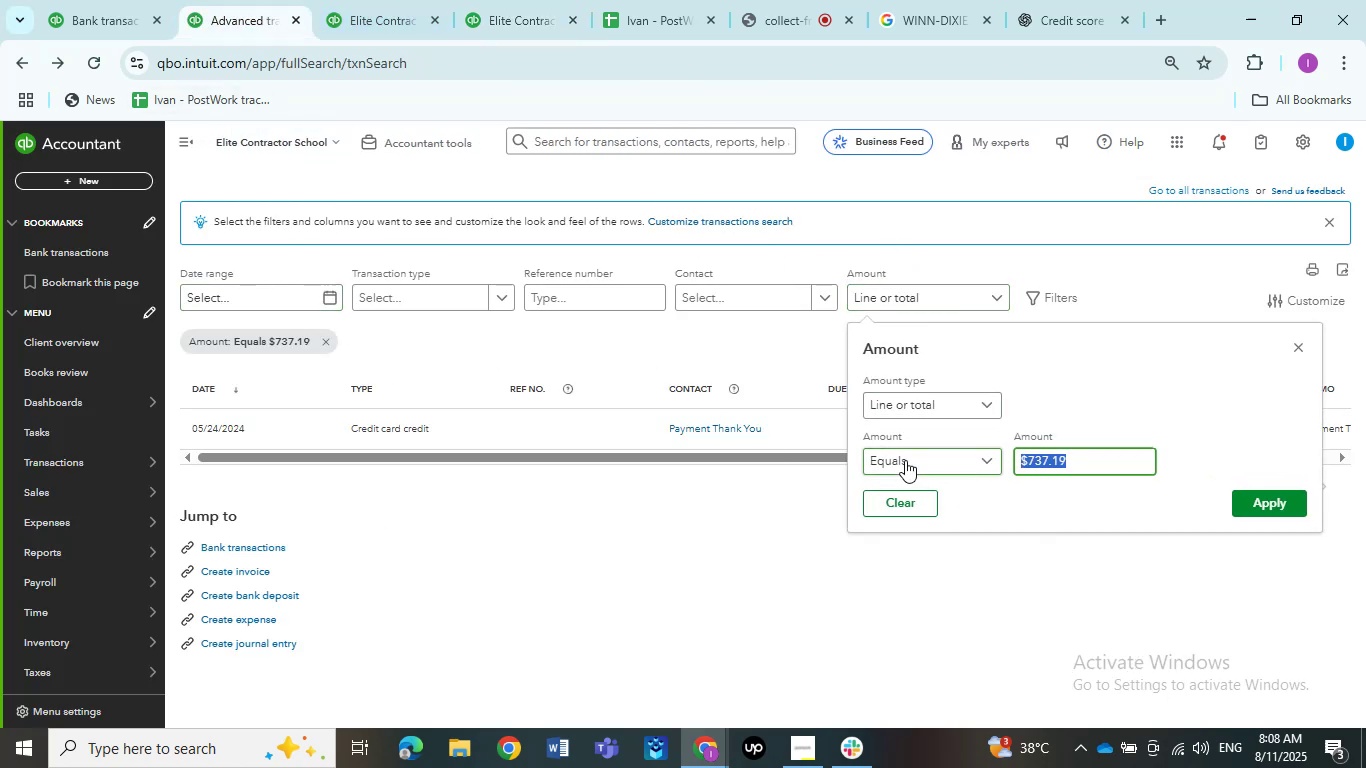 
key(Numpad5)
 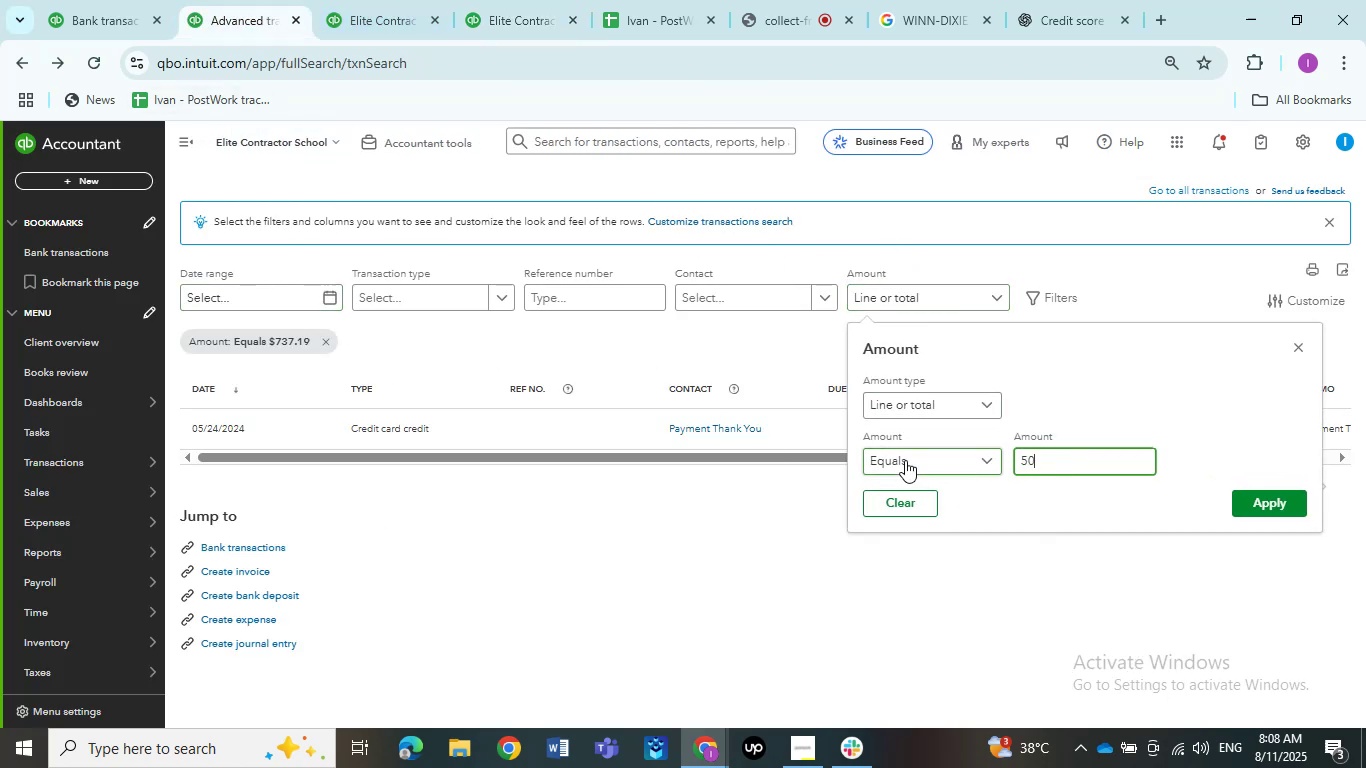 
key(Numpad0)
 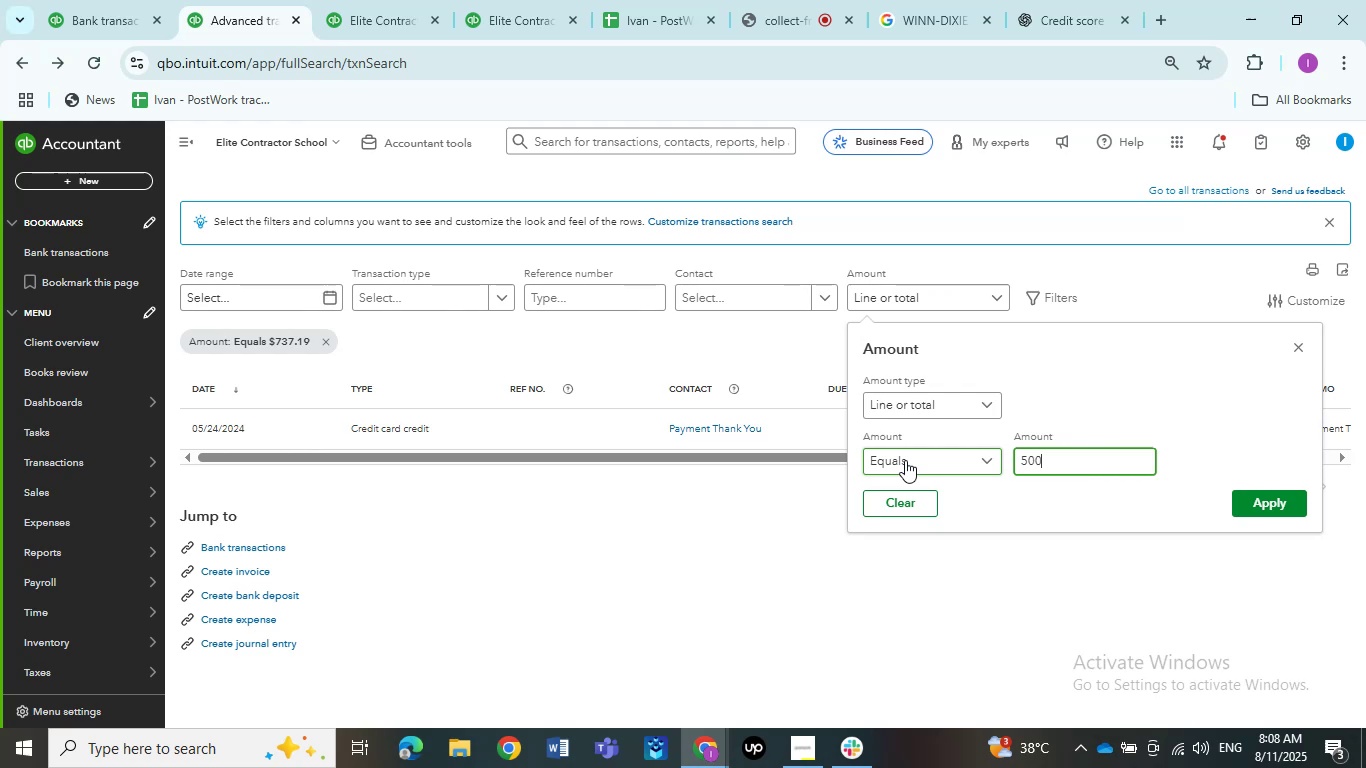 
key(Numpad0)
 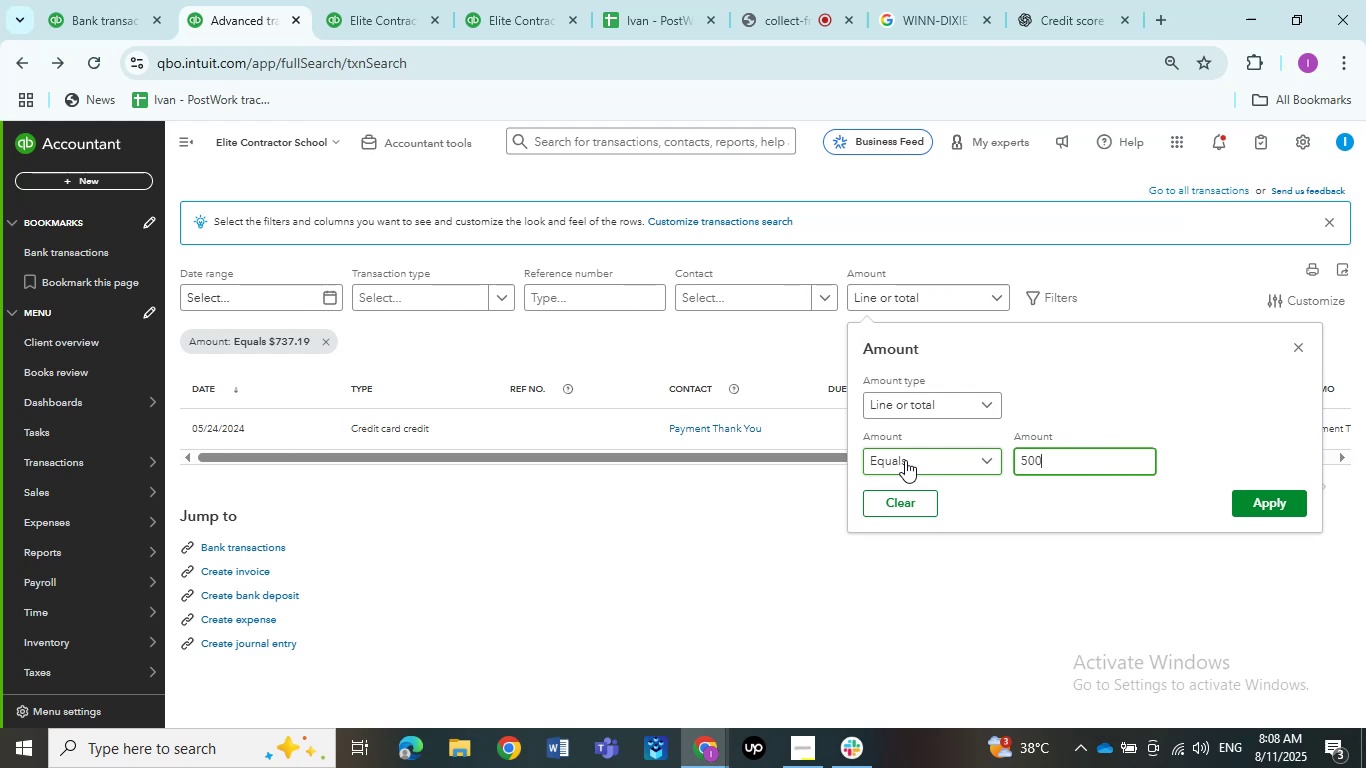 
key(NumpadEnter)
 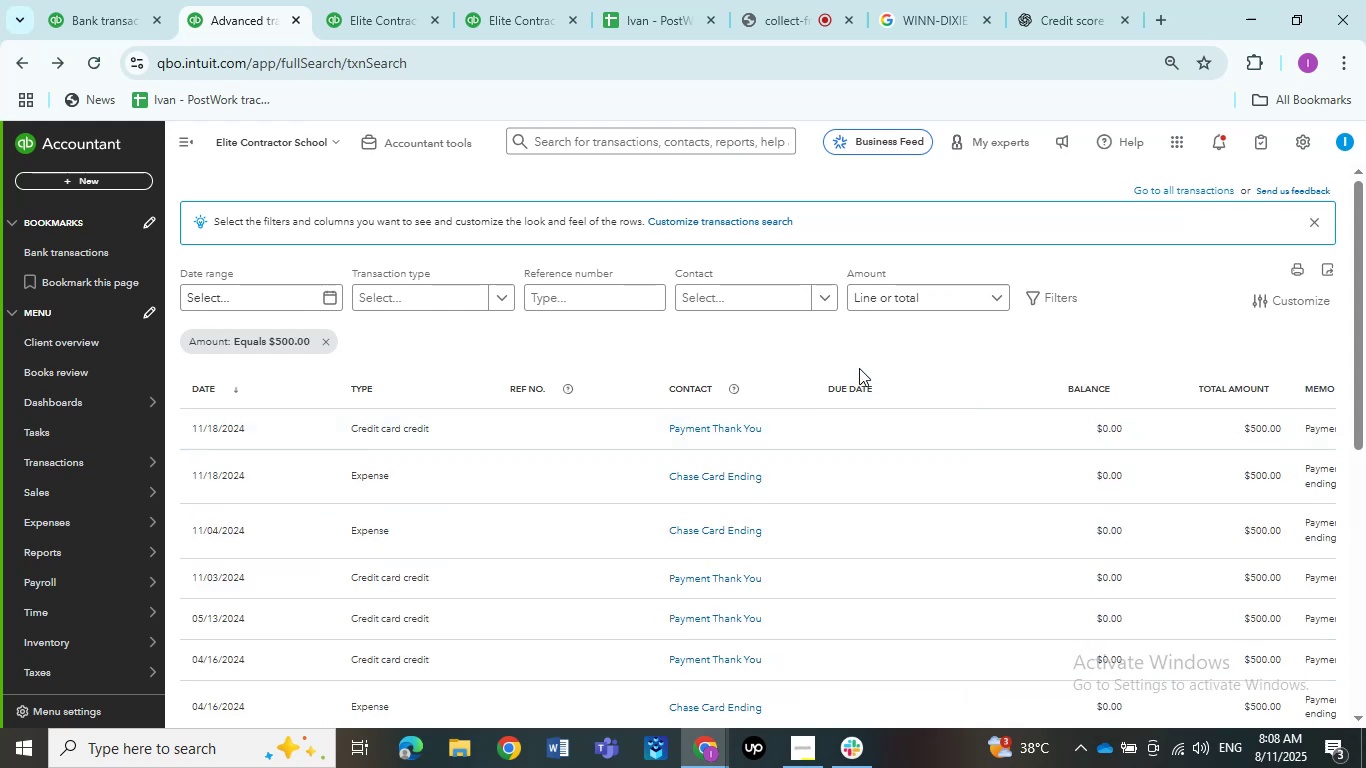 
wait(5.93)
 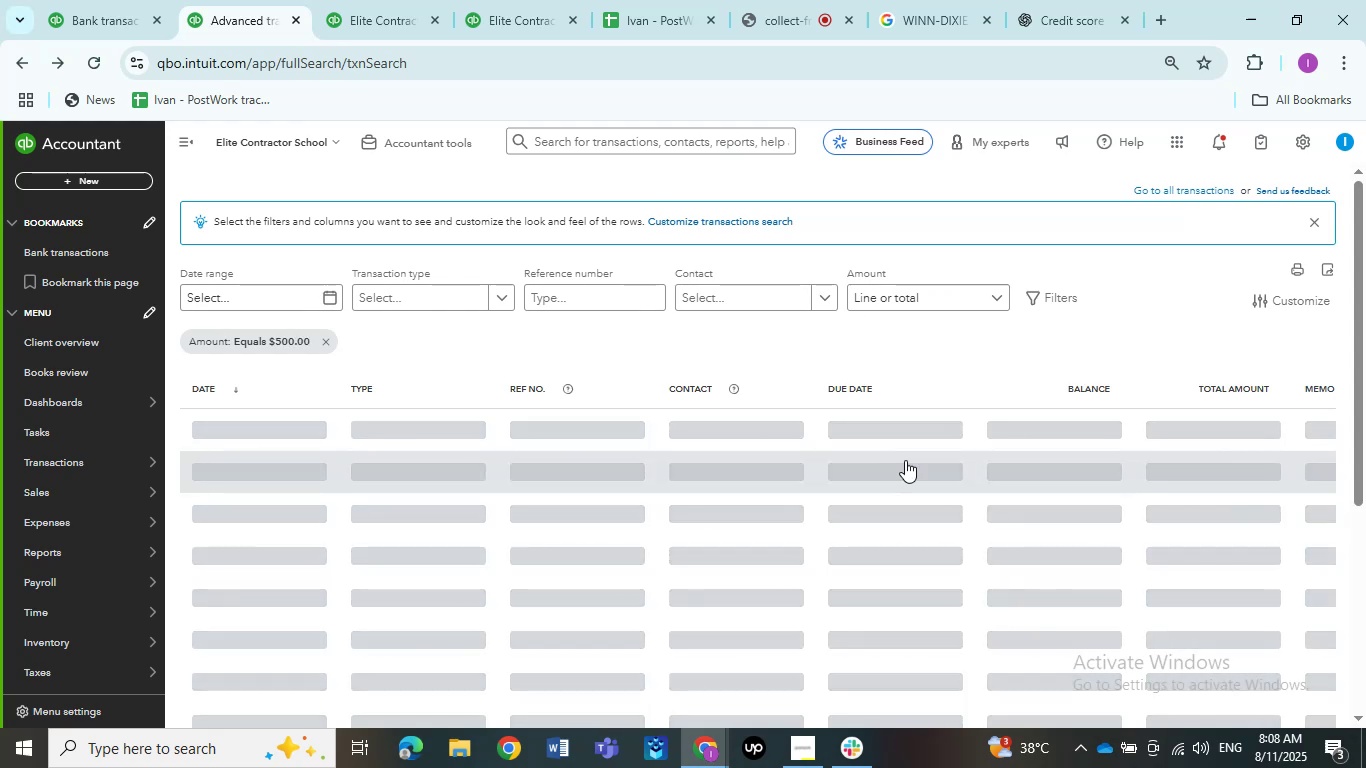 
left_click([485, 1])
 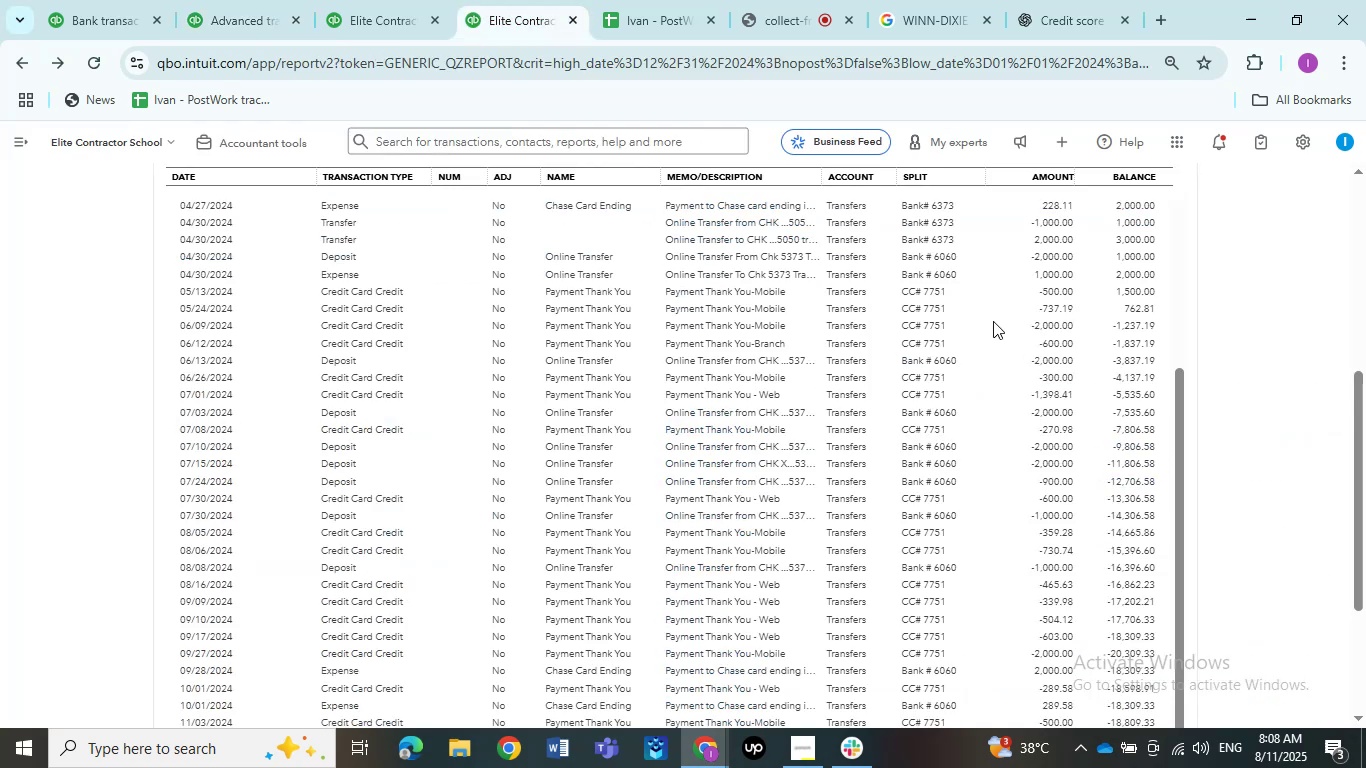 
left_click([263, 0])
 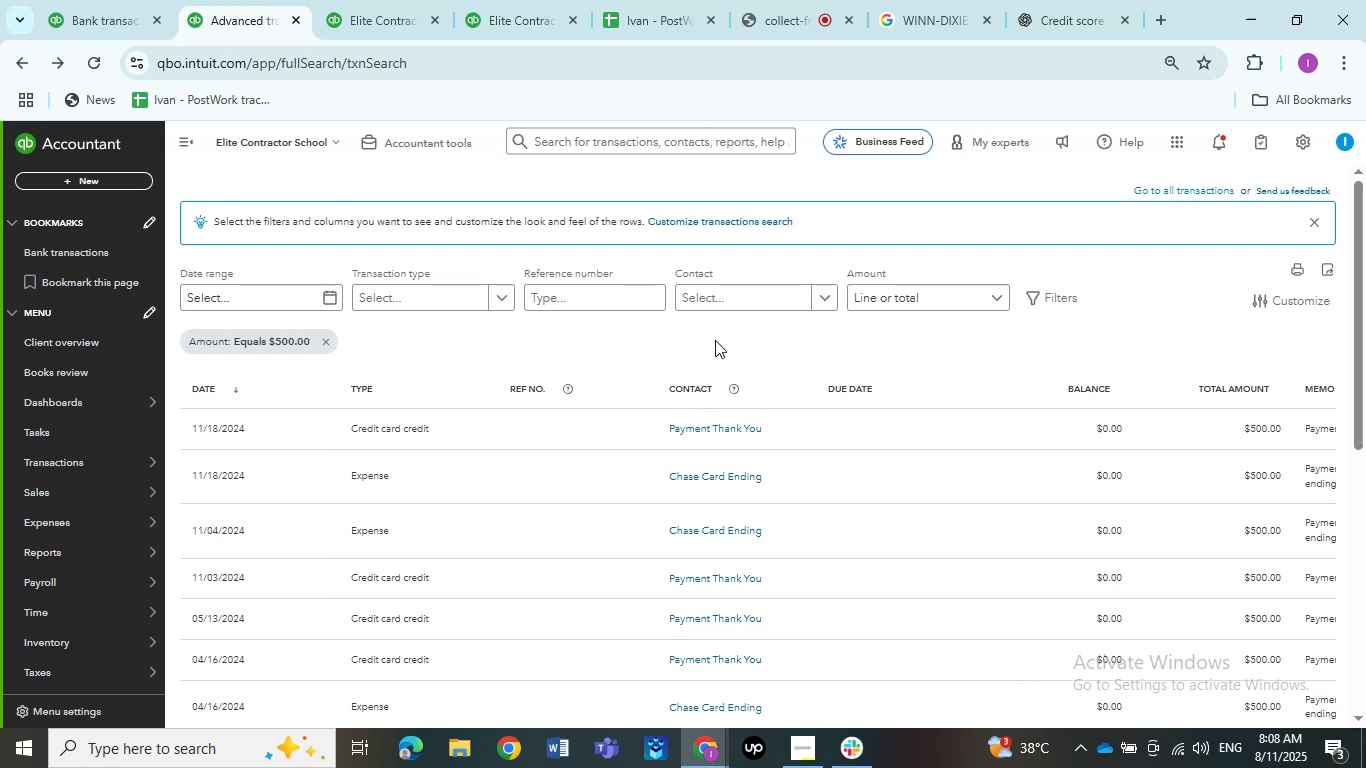 
scroll: coordinate [723, 355], scroll_direction: down, amount: 3.0
 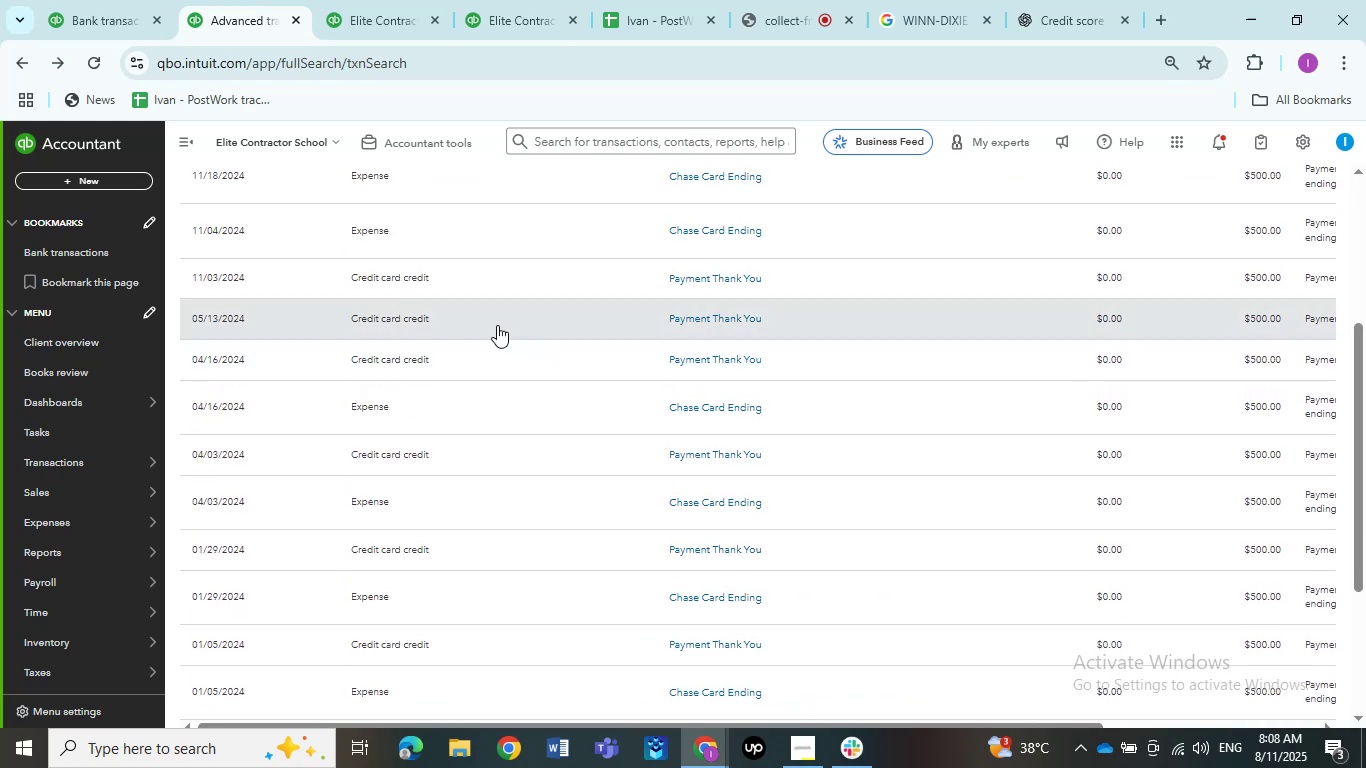 
left_click([497, 325])
 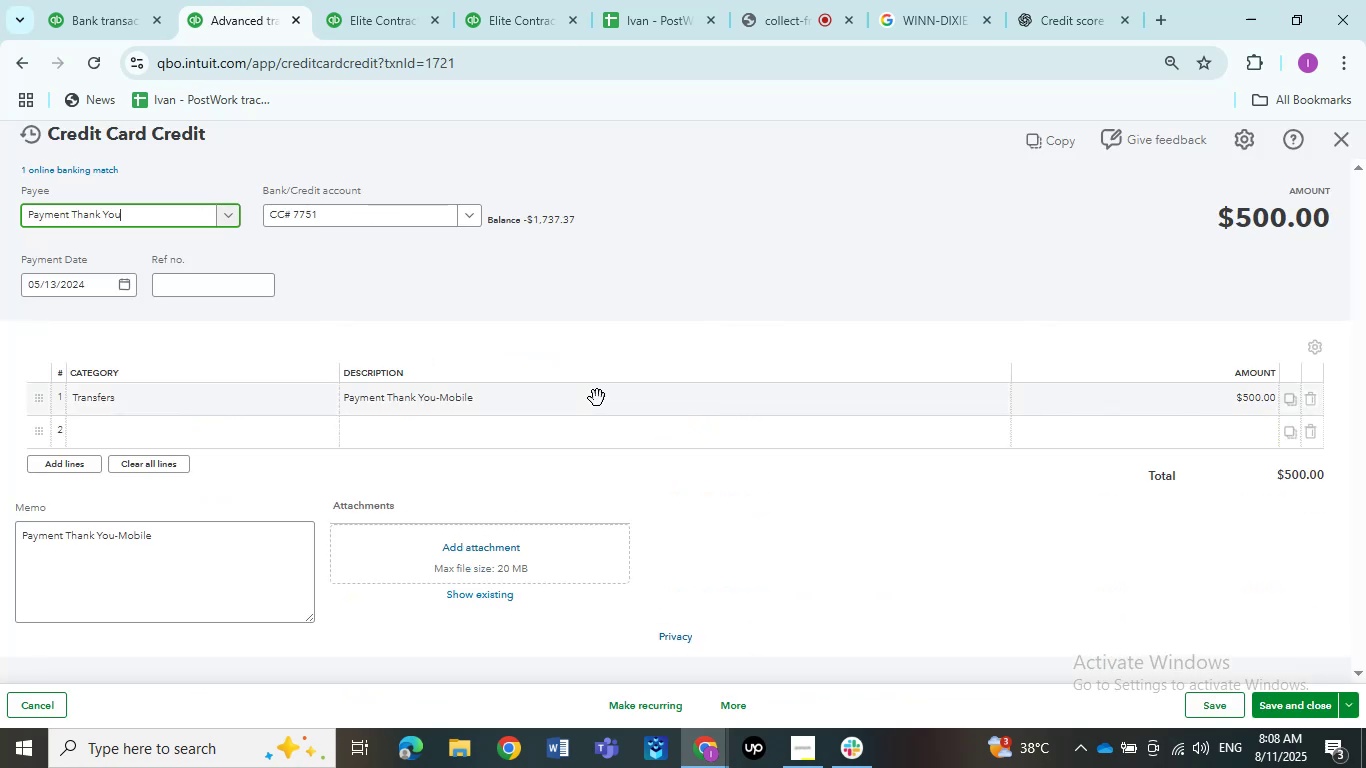 
left_click([197, 398])
 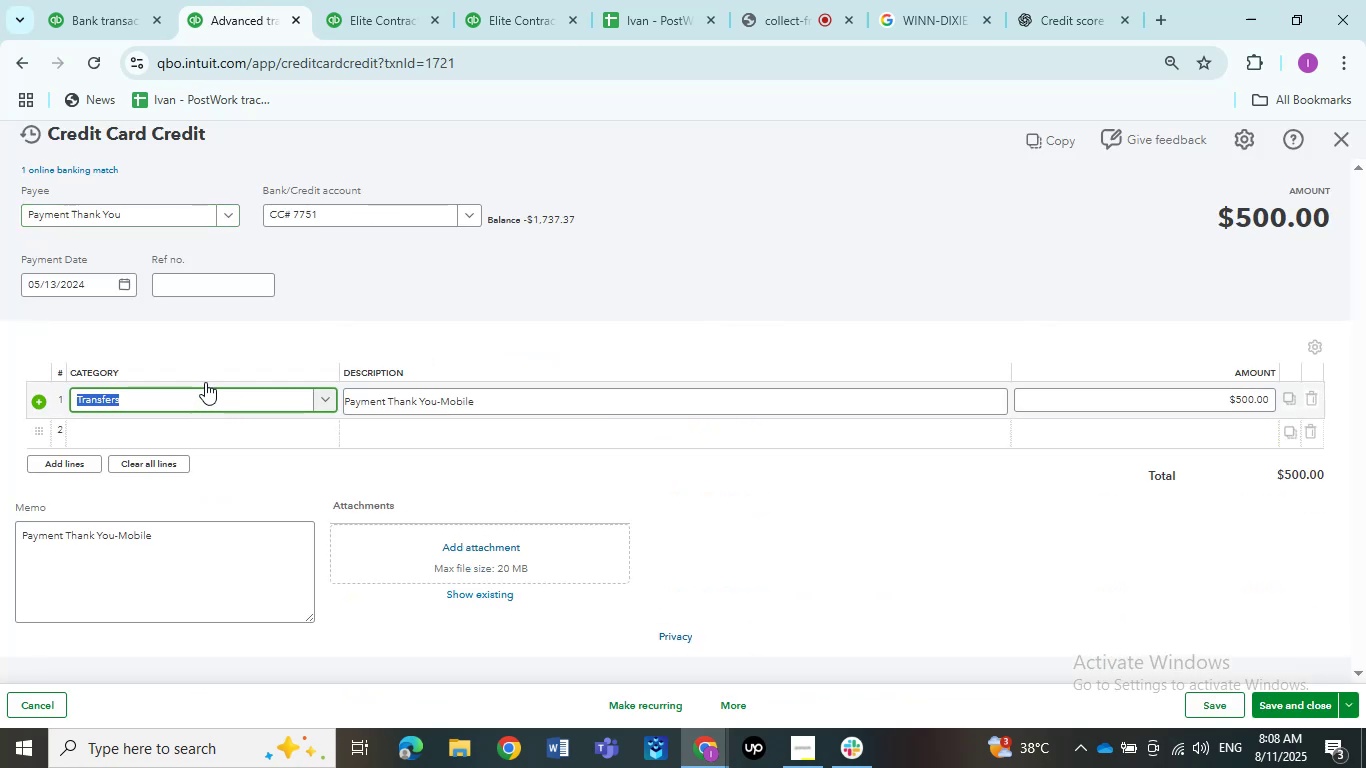 
type(share)
 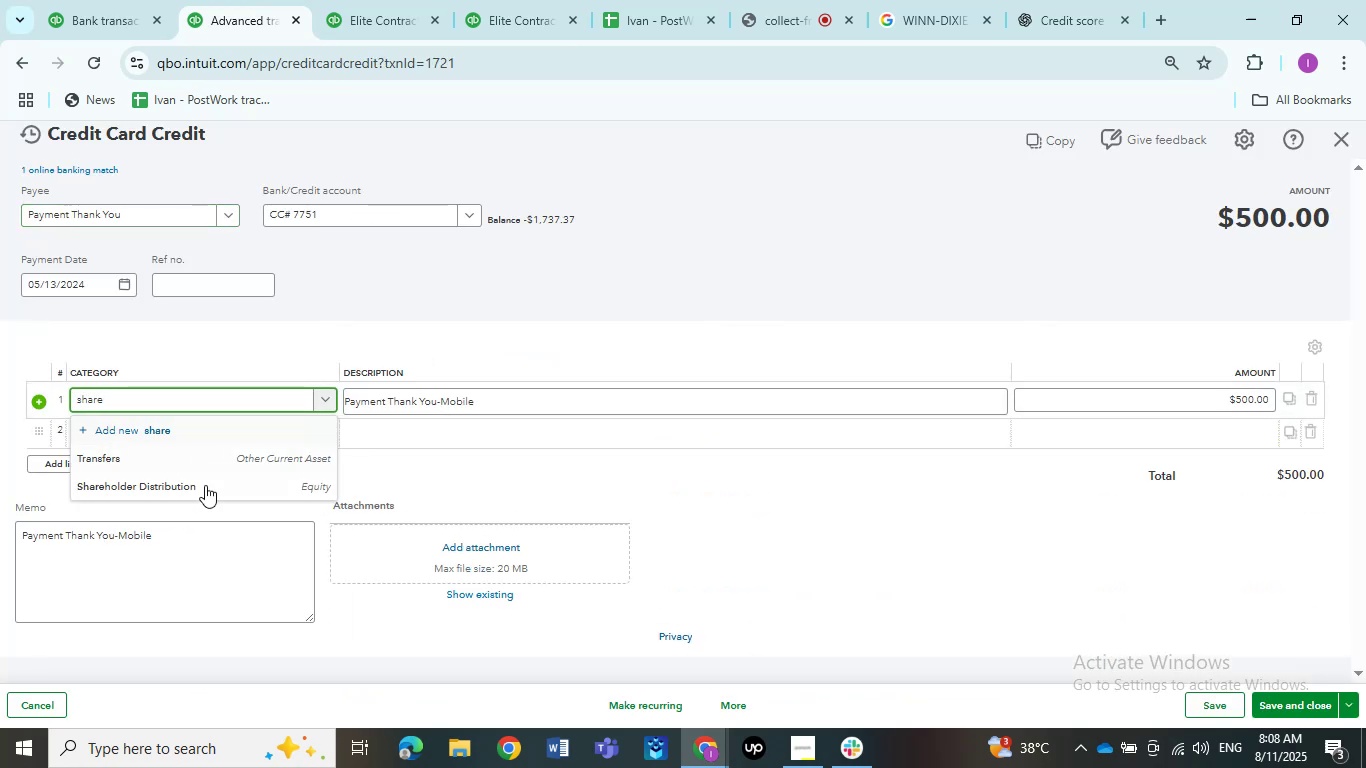 
left_click([205, 486])
 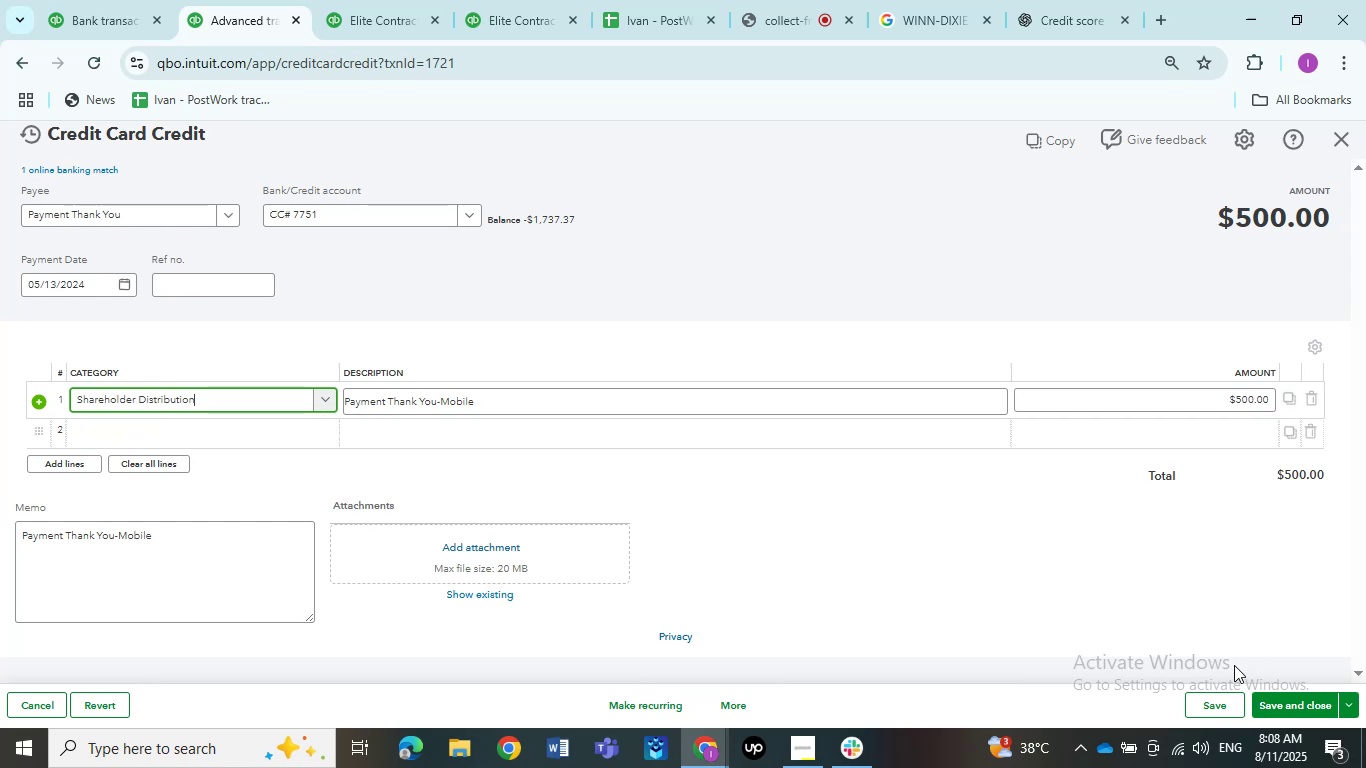 
left_click([1307, 696])
 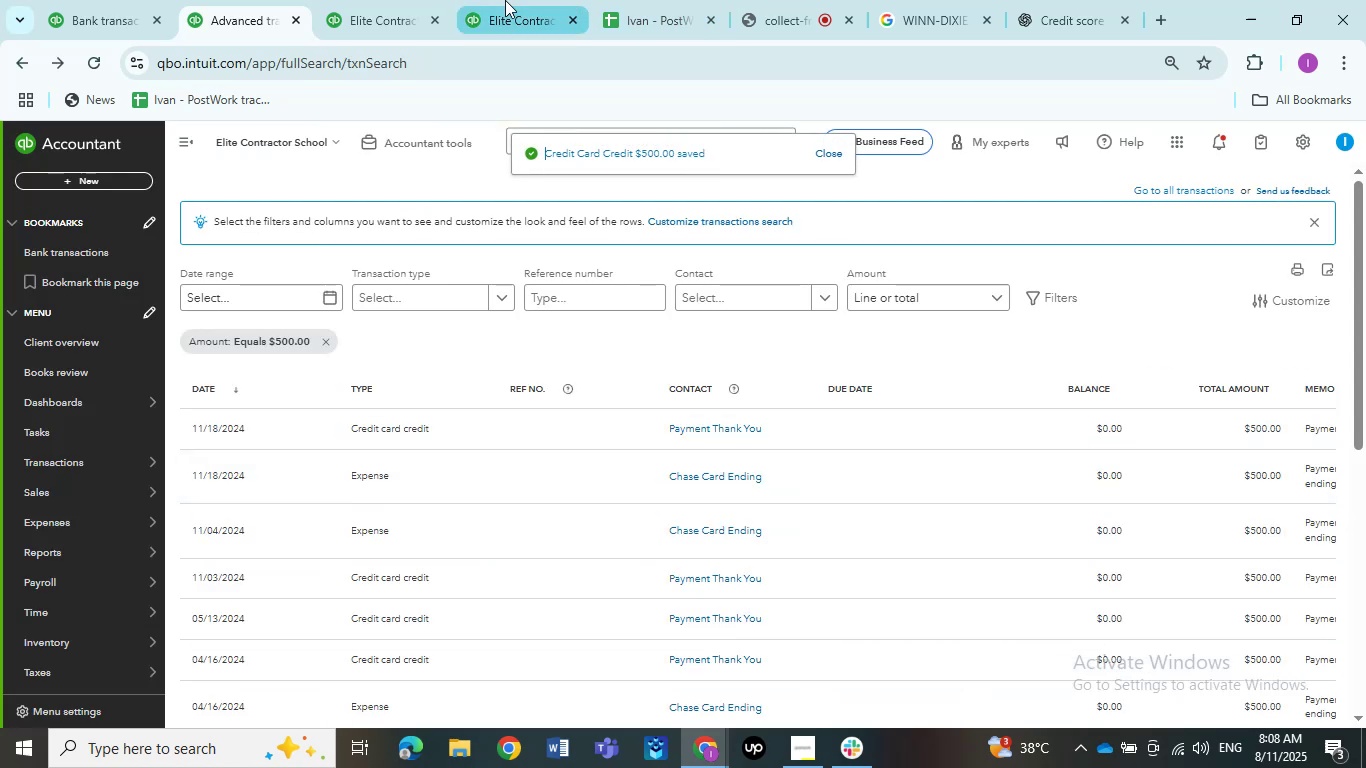 
wait(6.06)
 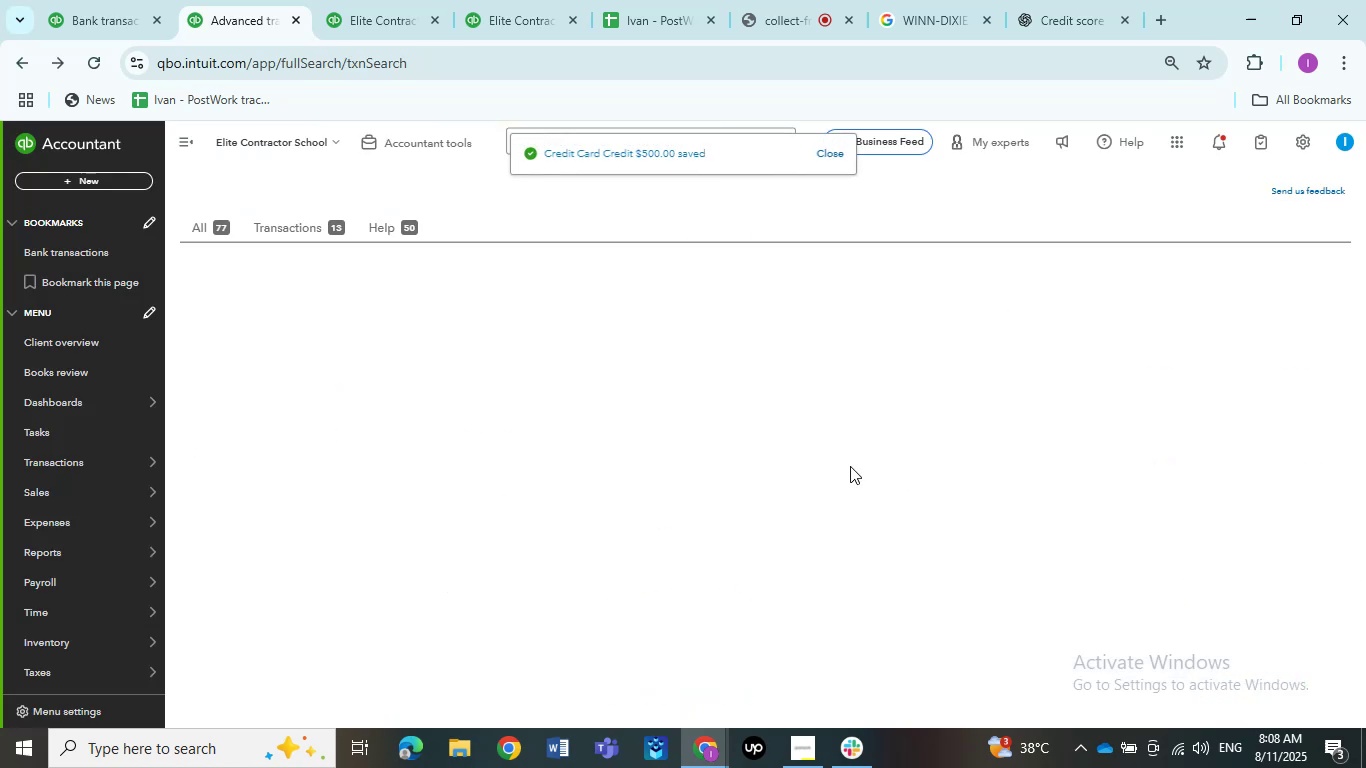 
left_click([503, 1])
 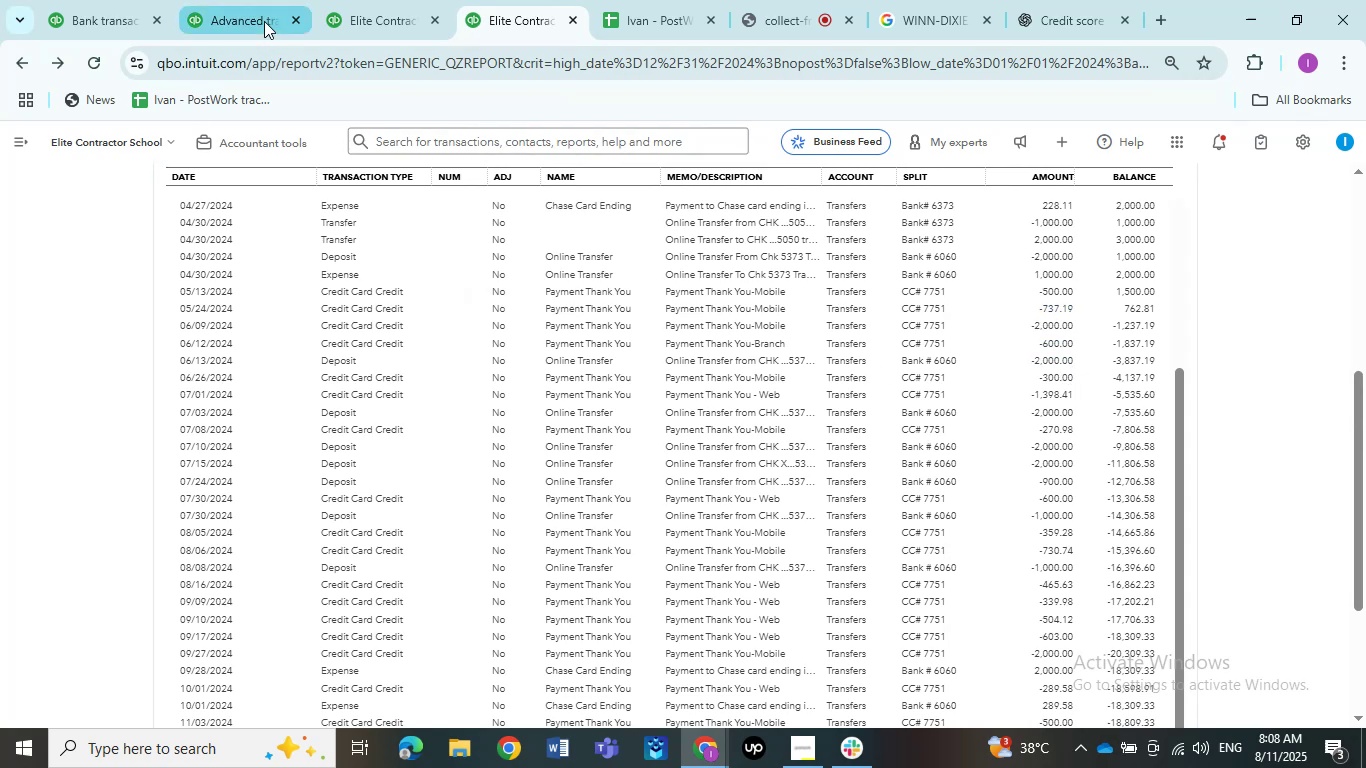 
wait(5.9)
 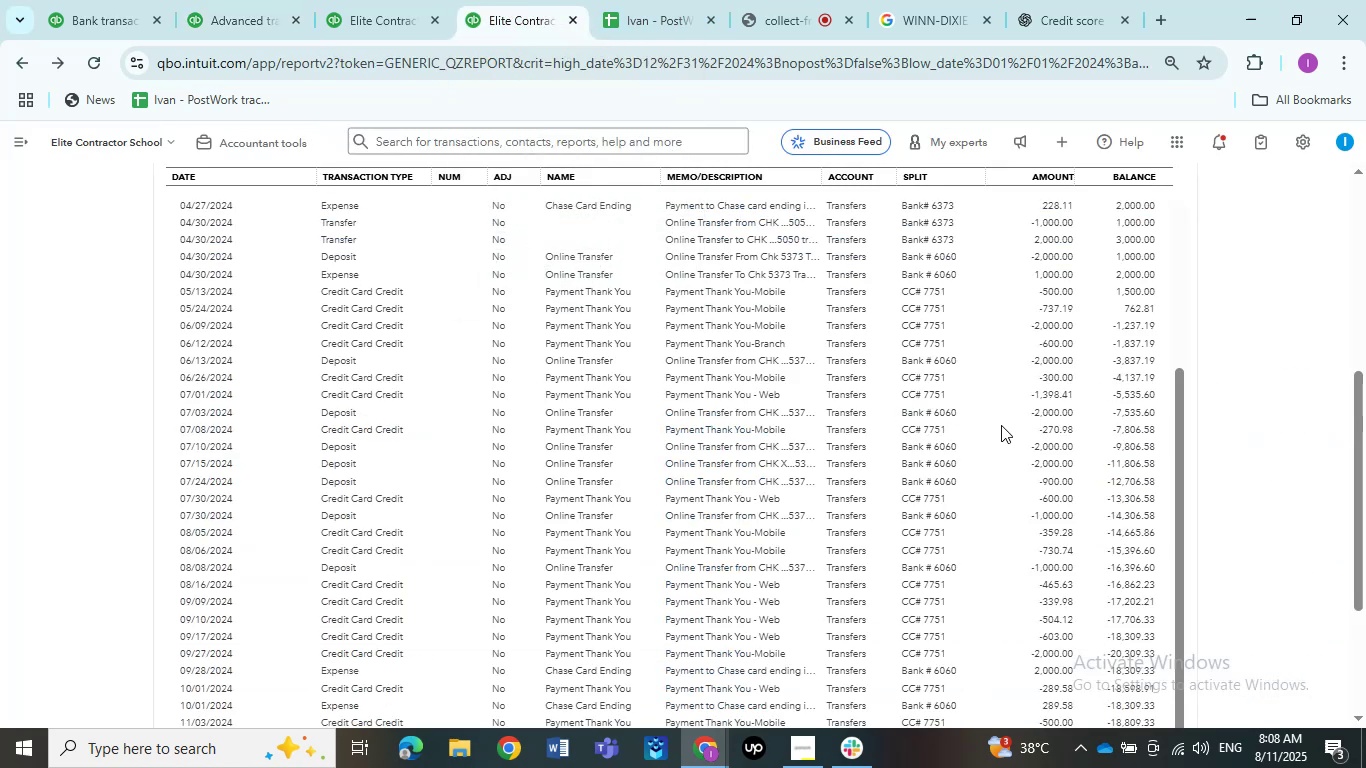 
double_click([841, 298])
 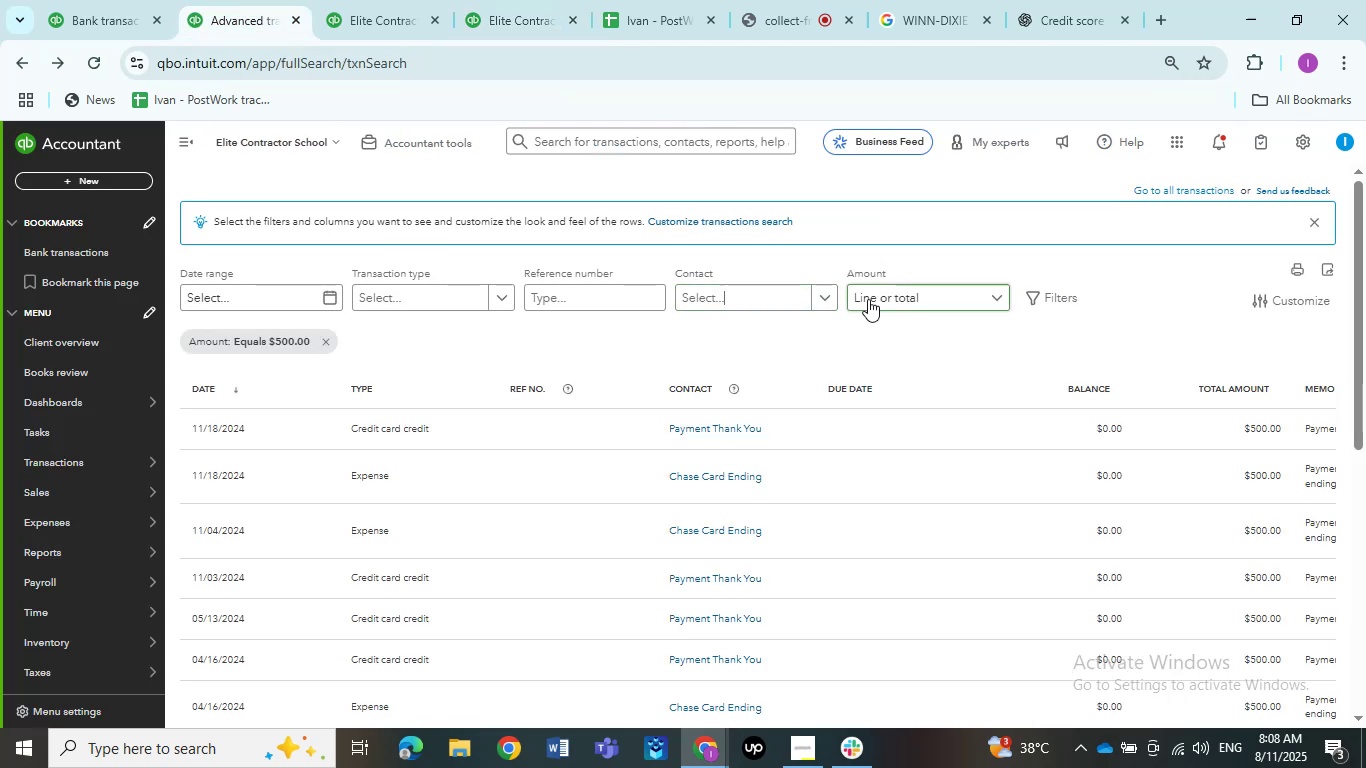 
triple_click([868, 299])
 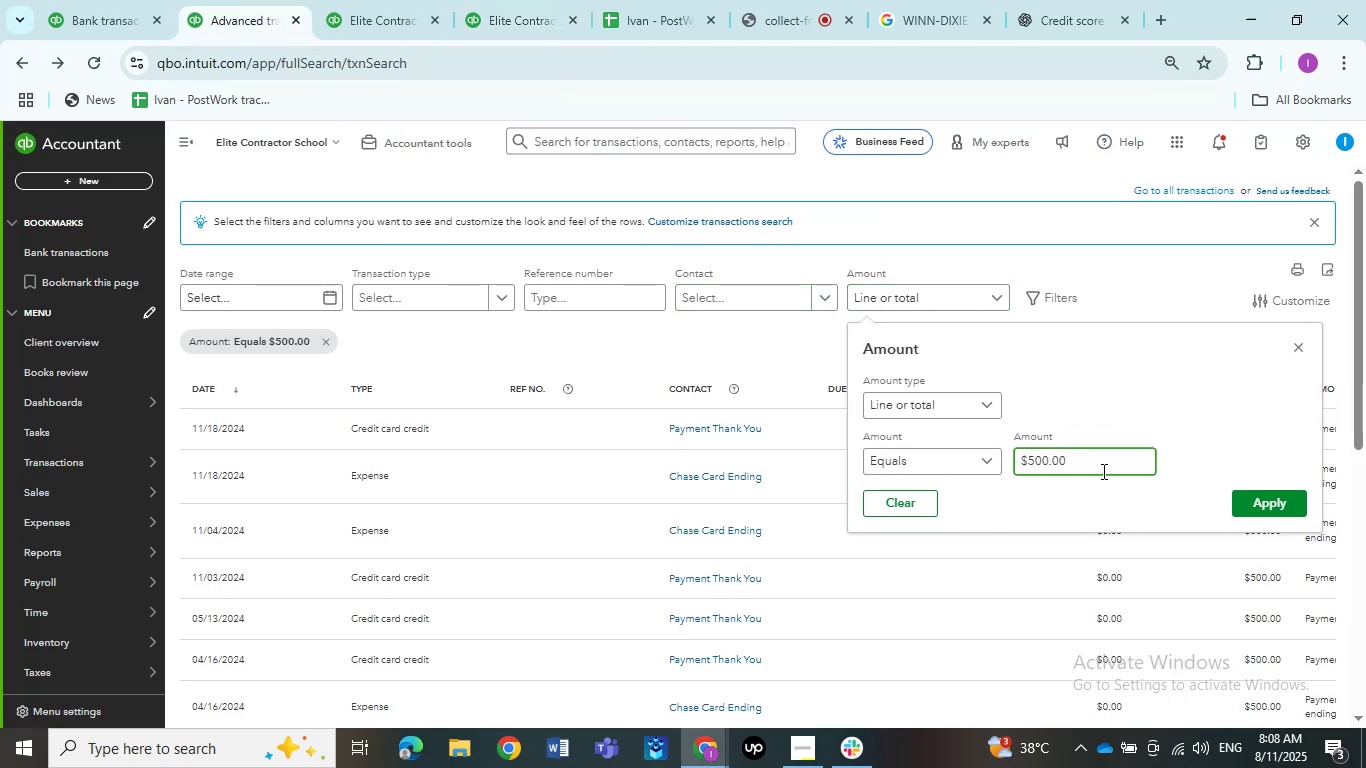 
left_click_drag(start_coordinate=[1100, 466], to_coordinate=[946, 463])
 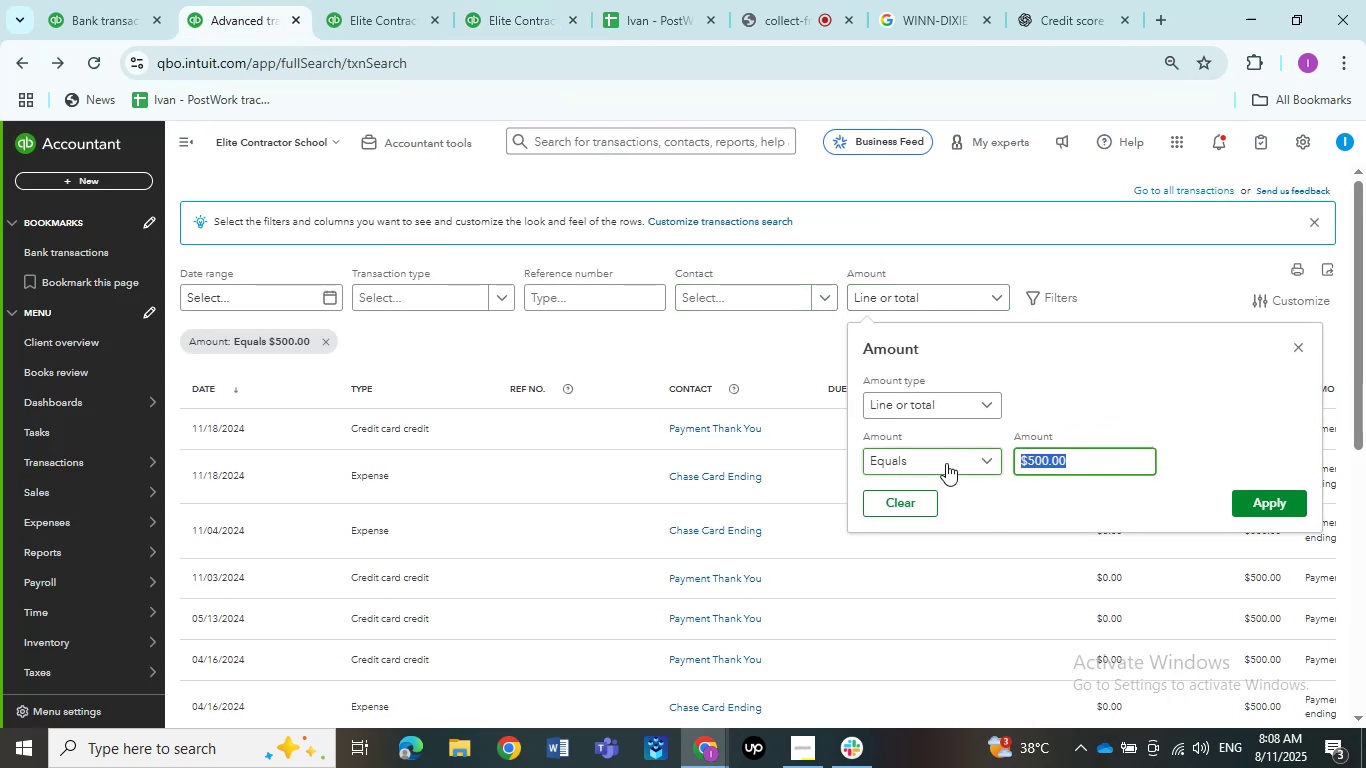 
key(Numpad7)
 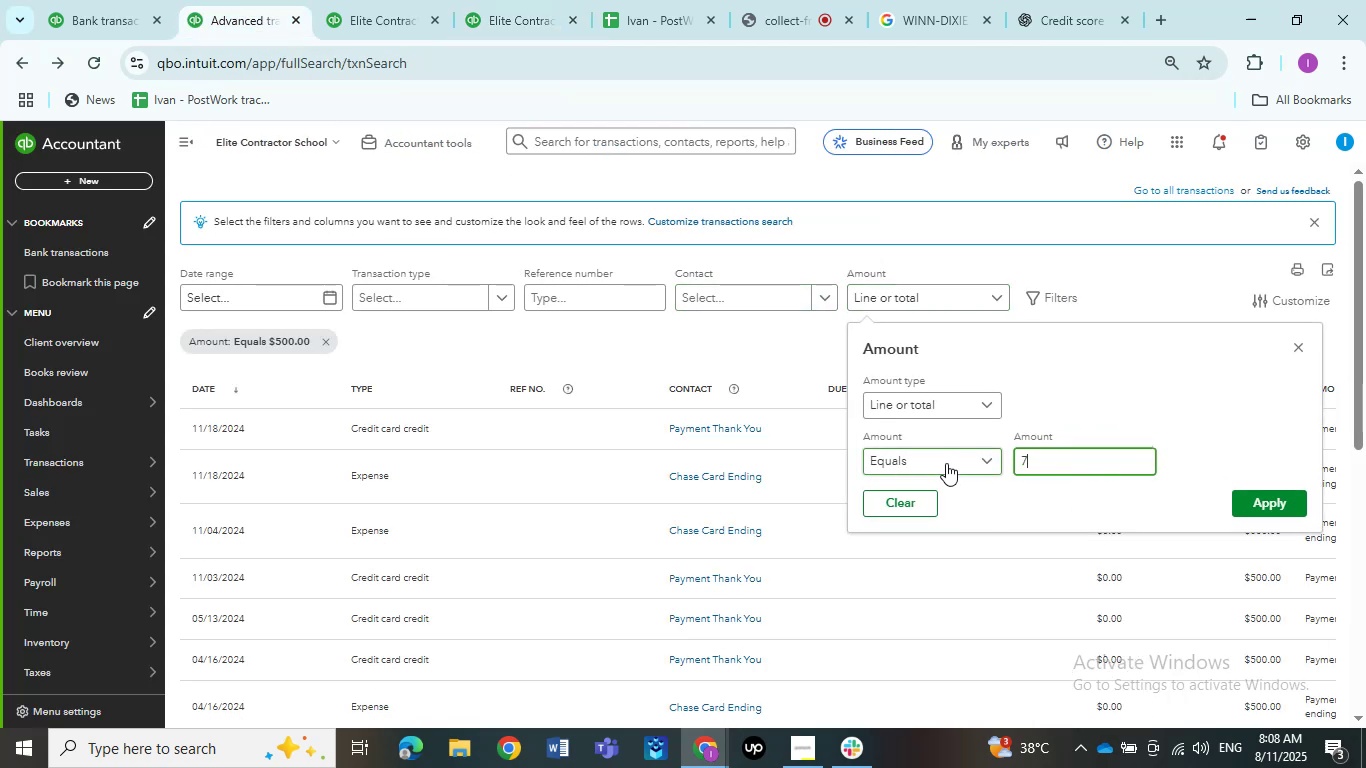 
key(Numpad3)
 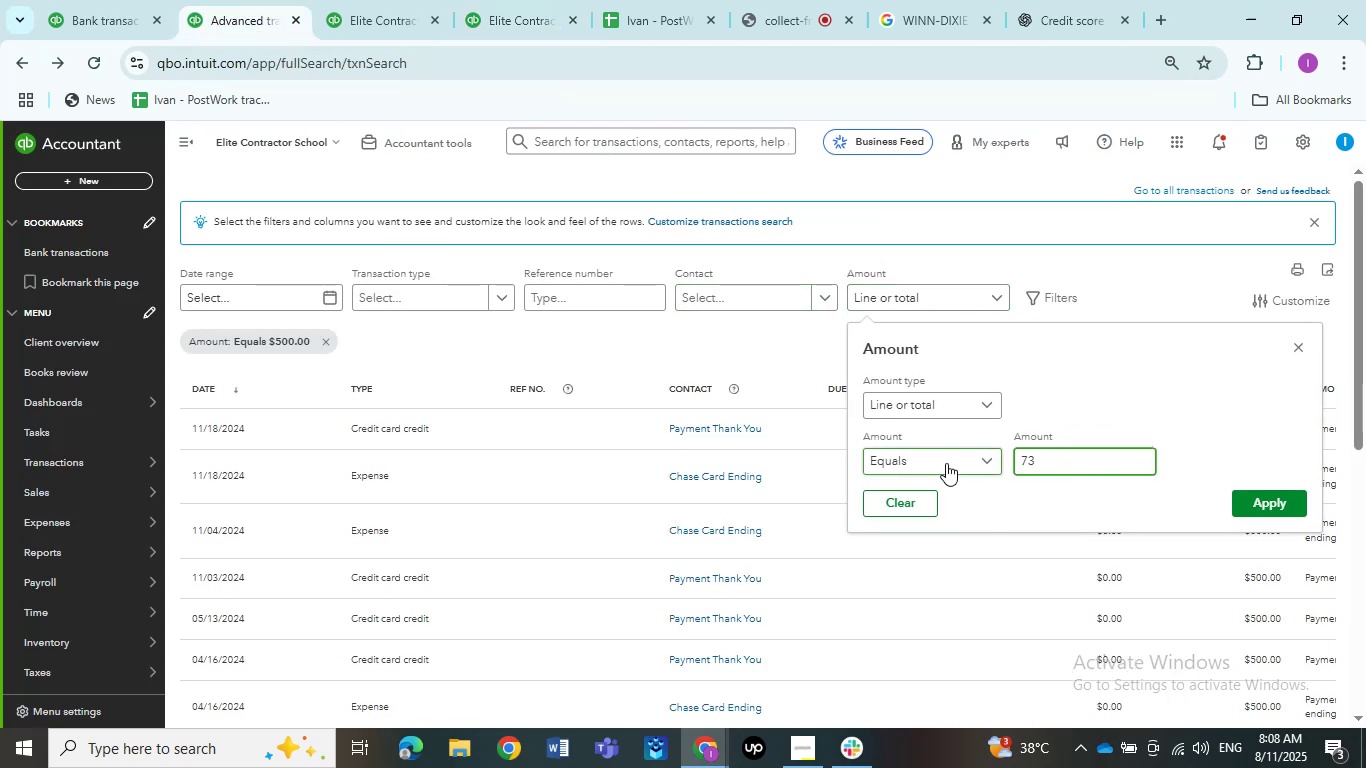 
key(Numpad9)
 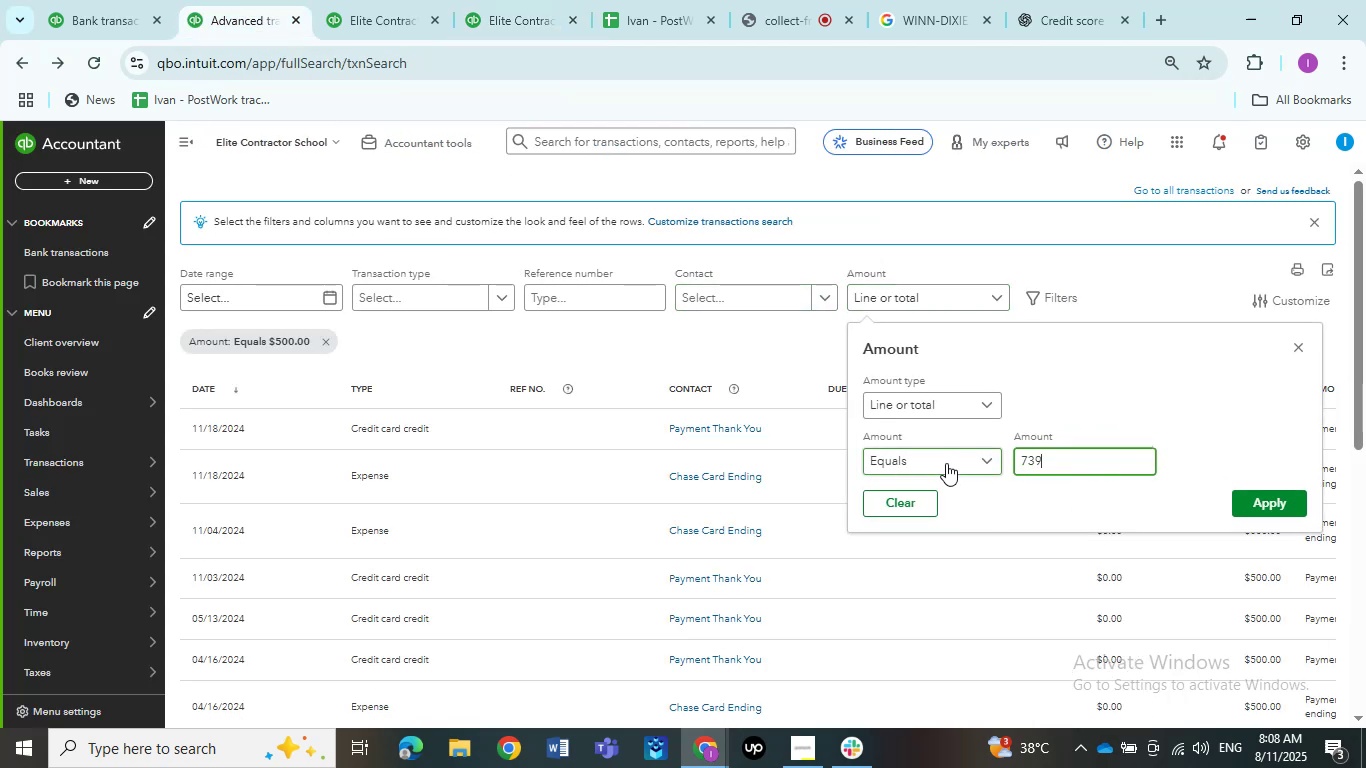 
key(NumpadDecimal)
 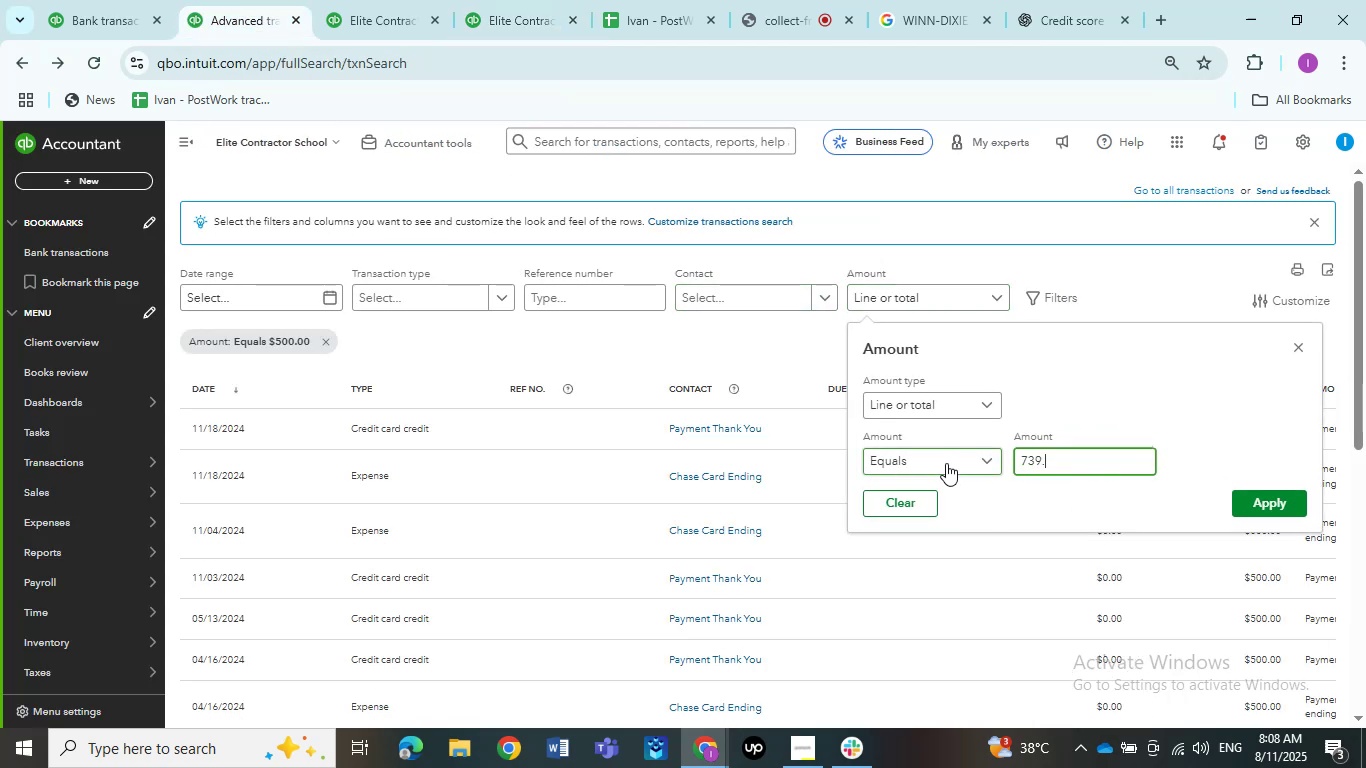 
key(Numpad1)
 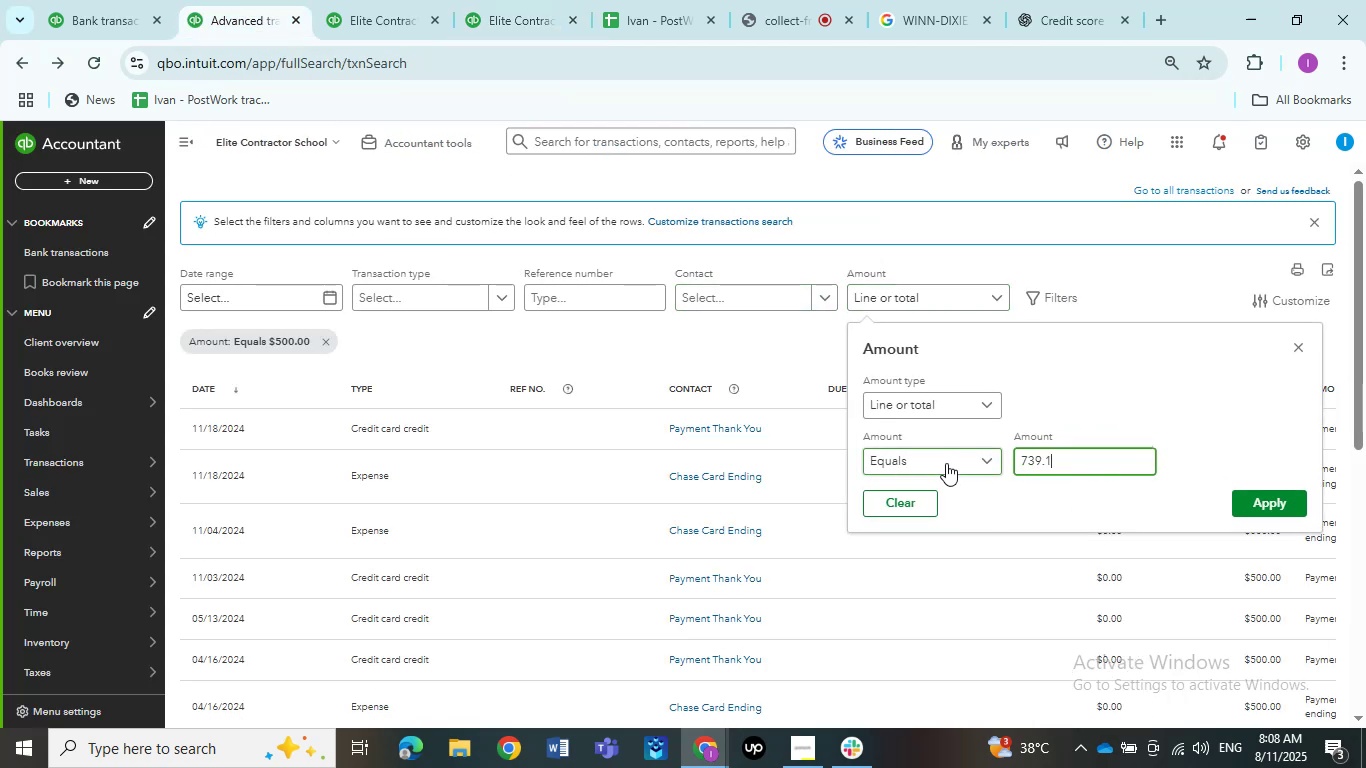 
key(Numpad9)
 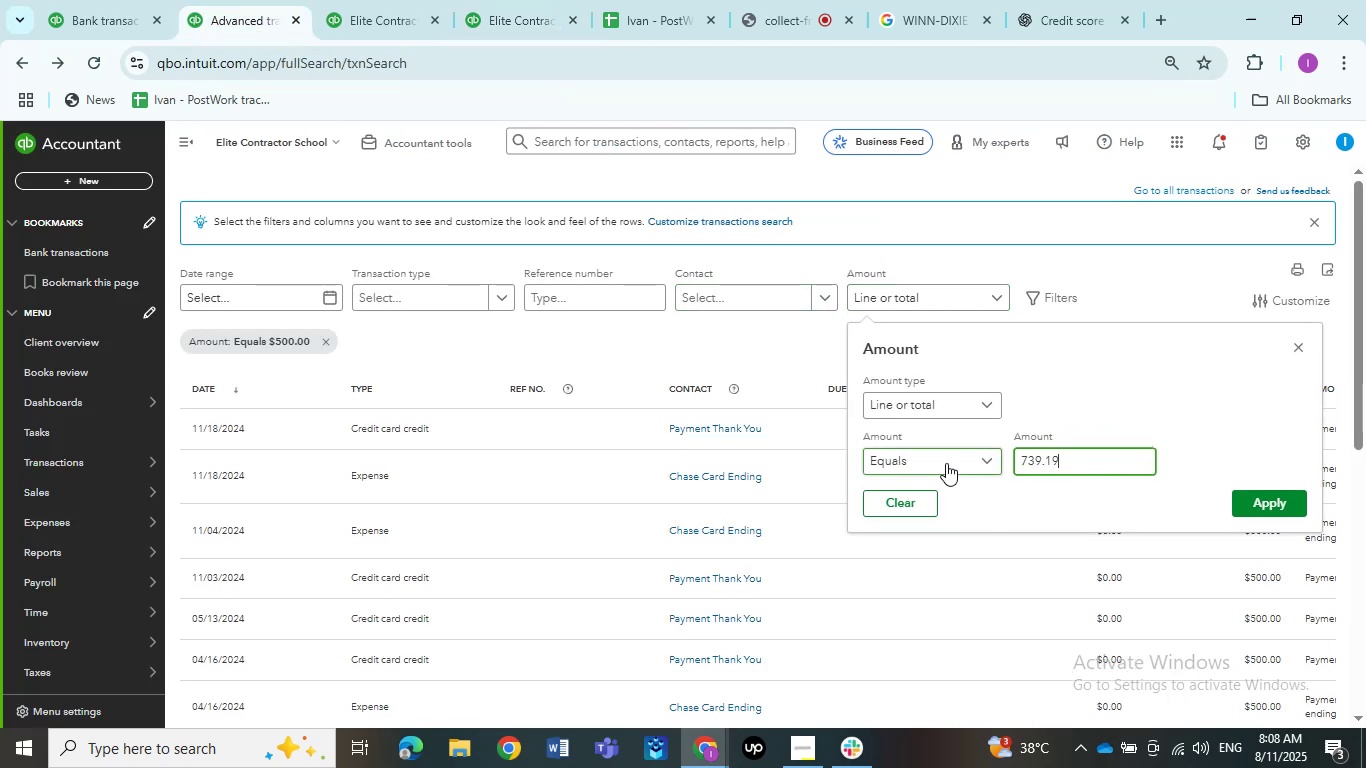 
key(NumpadEnter)
 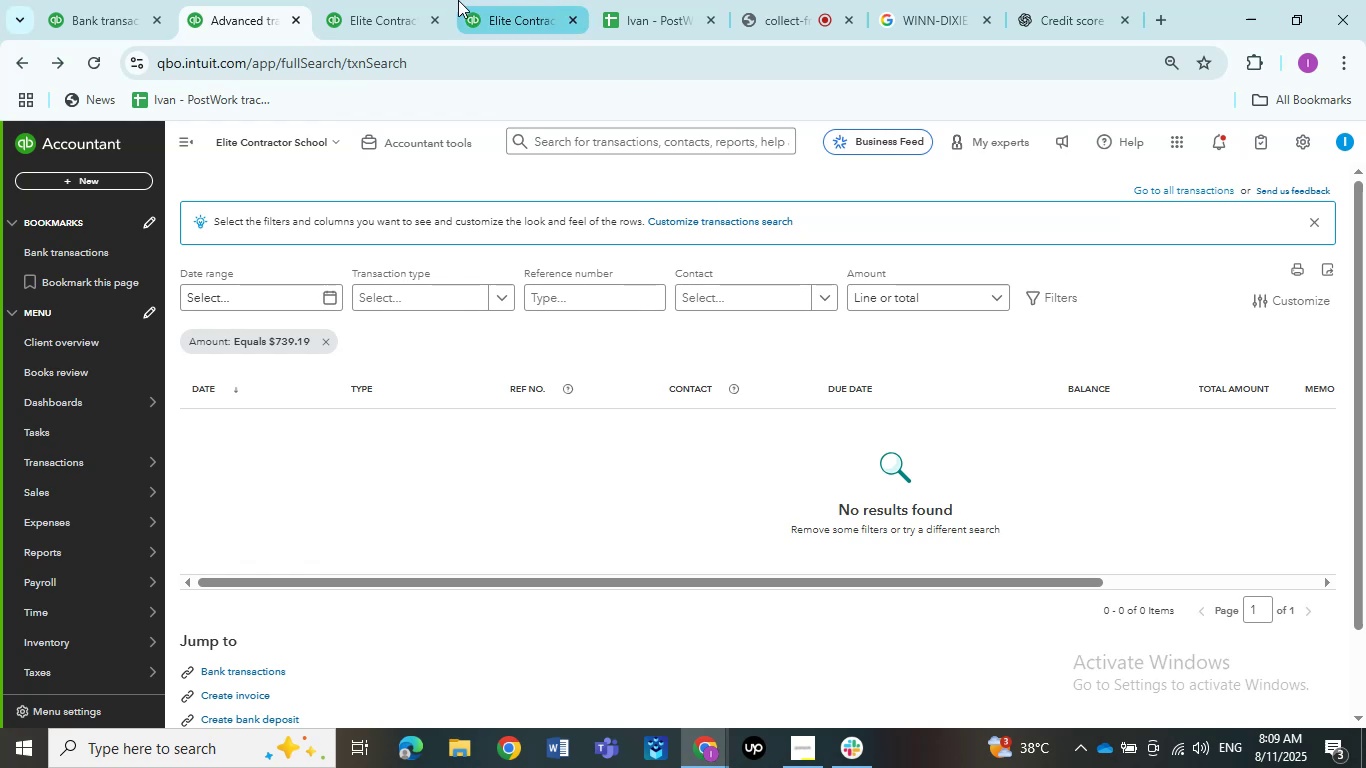 
left_click([509, 0])
 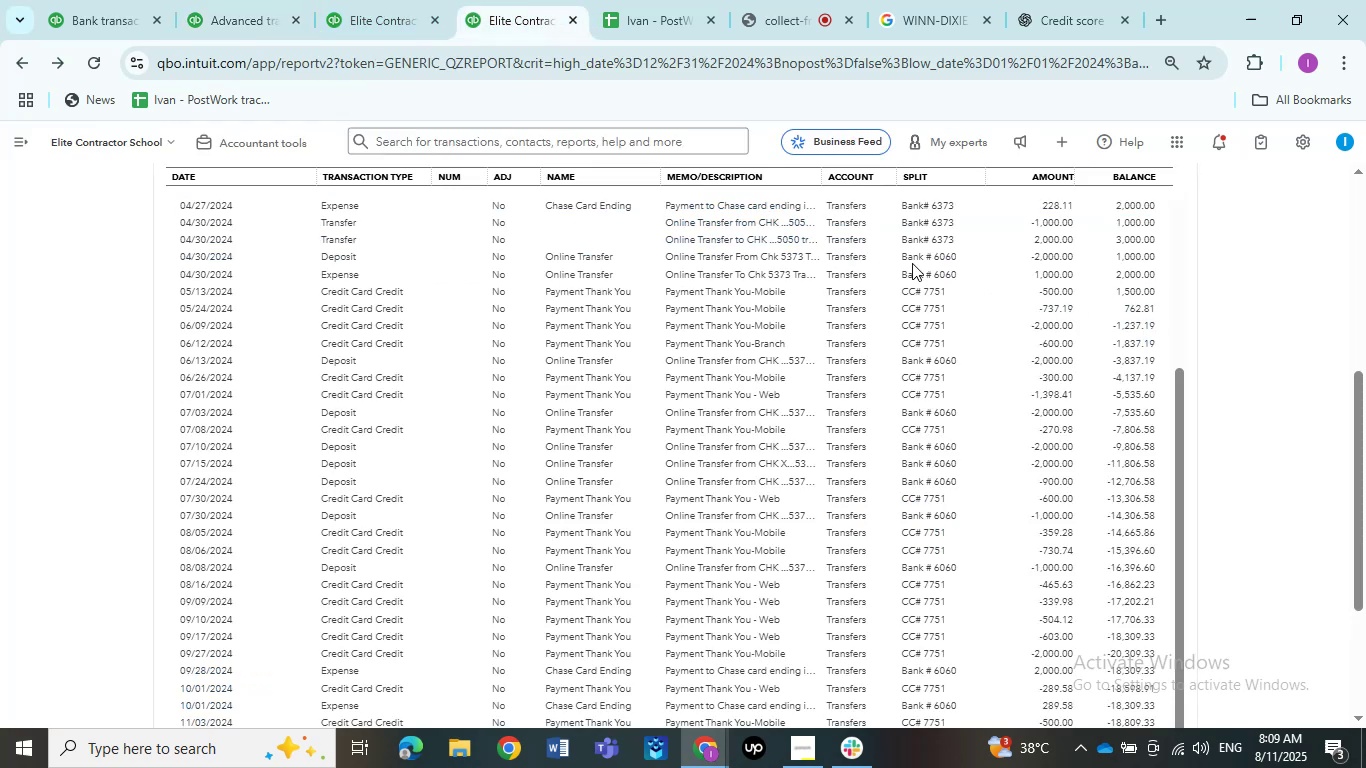 
left_click([212, 0])
 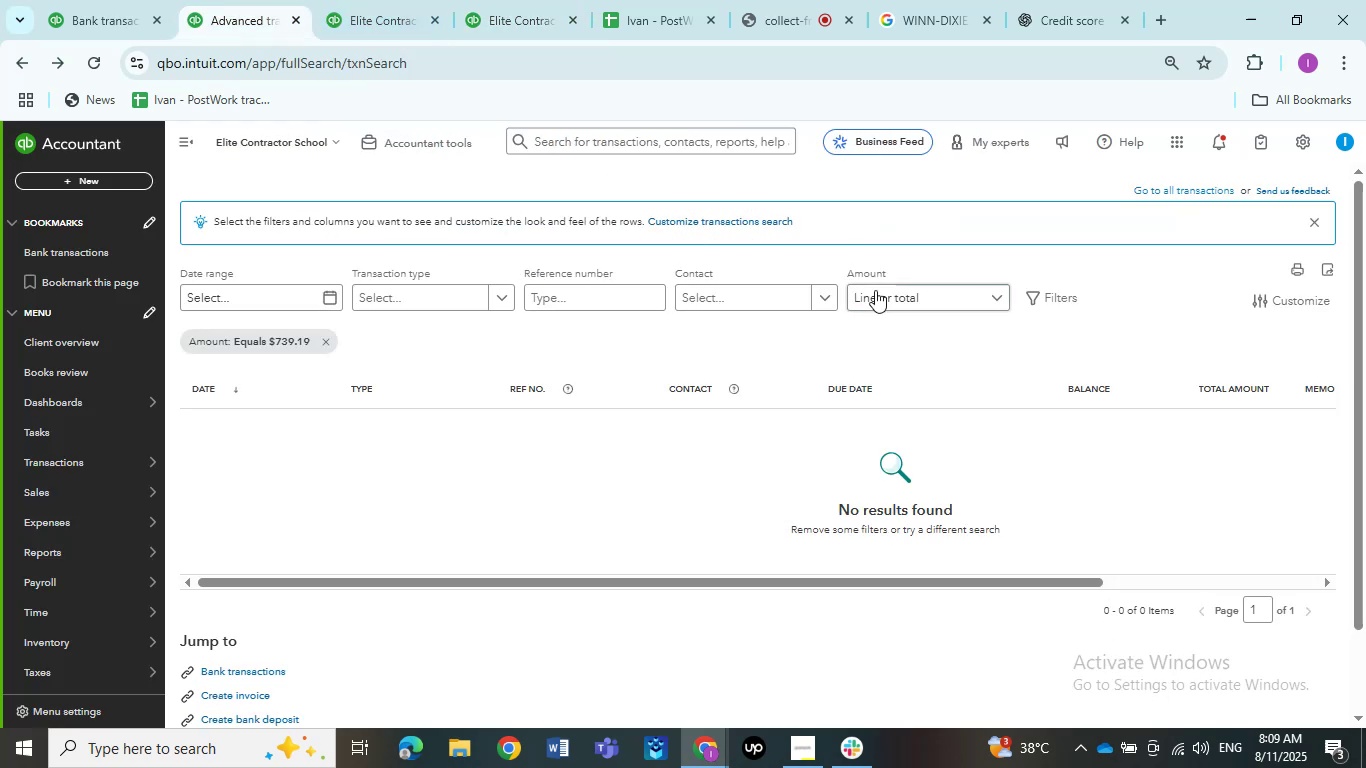 
left_click([875, 290])
 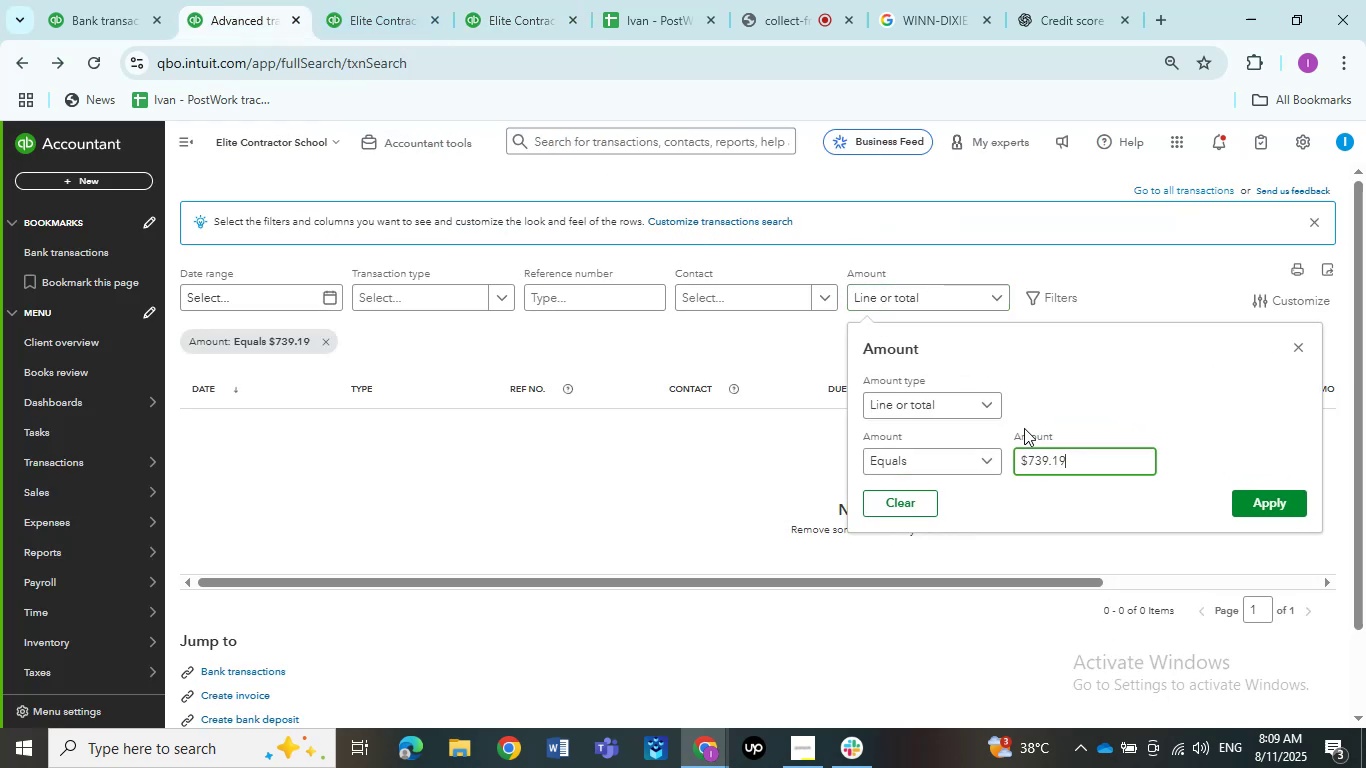 
left_click([1049, 464])
 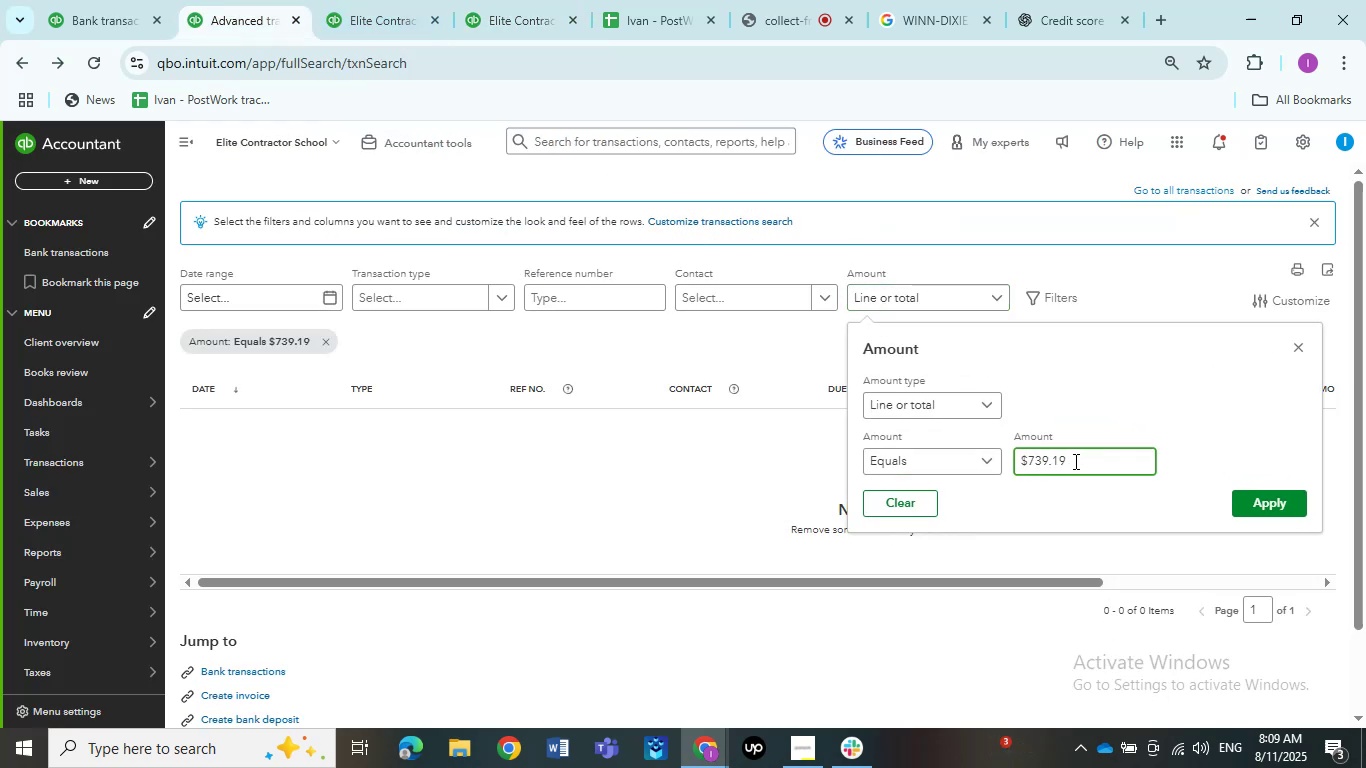 
key(Backspace)
 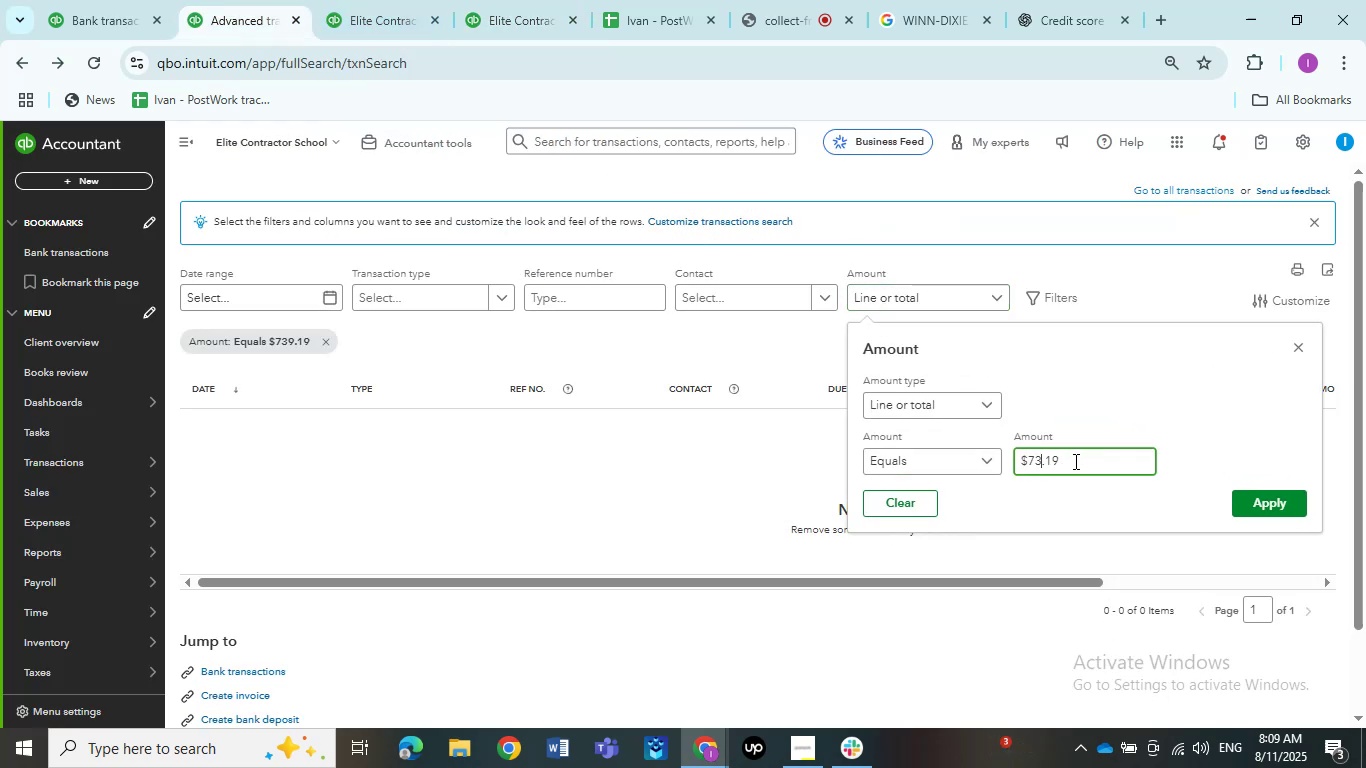 
key(Numpad7)
 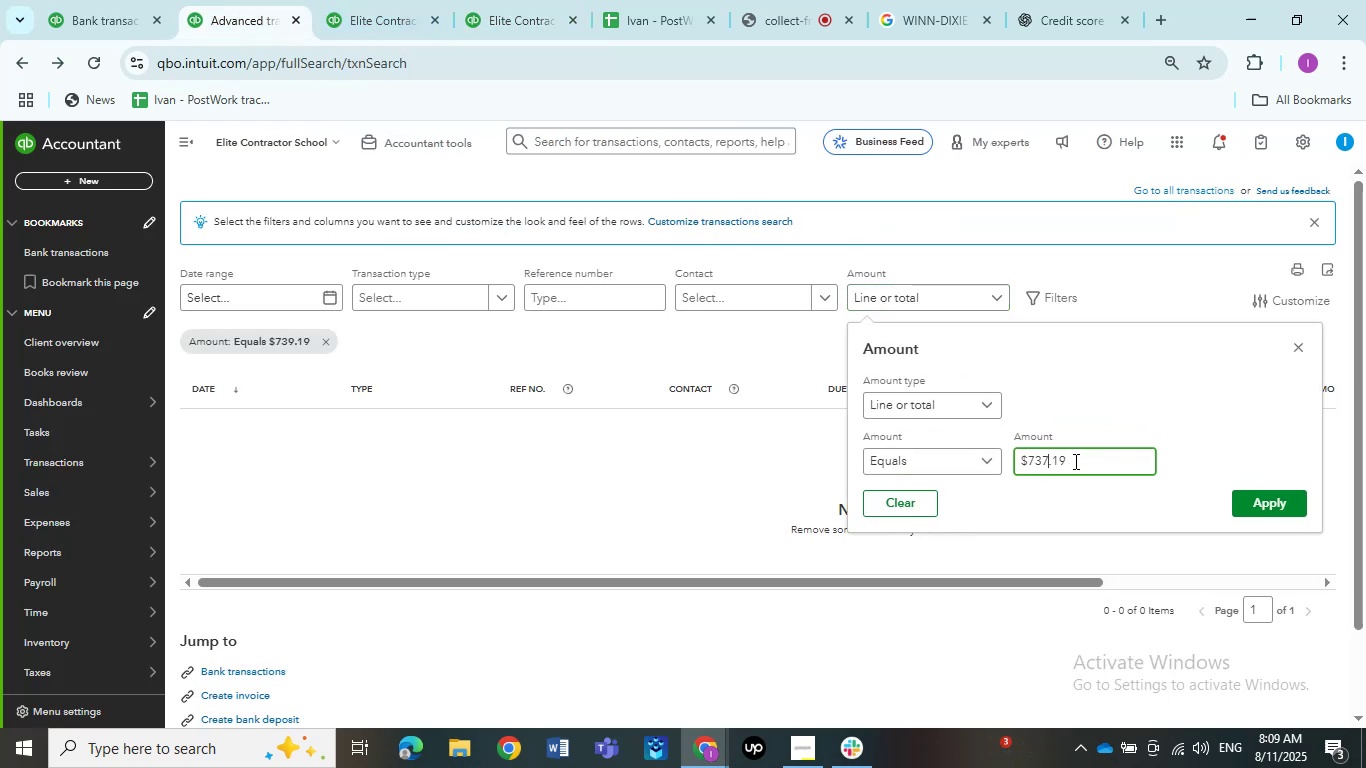 
key(NumpadEnter)
 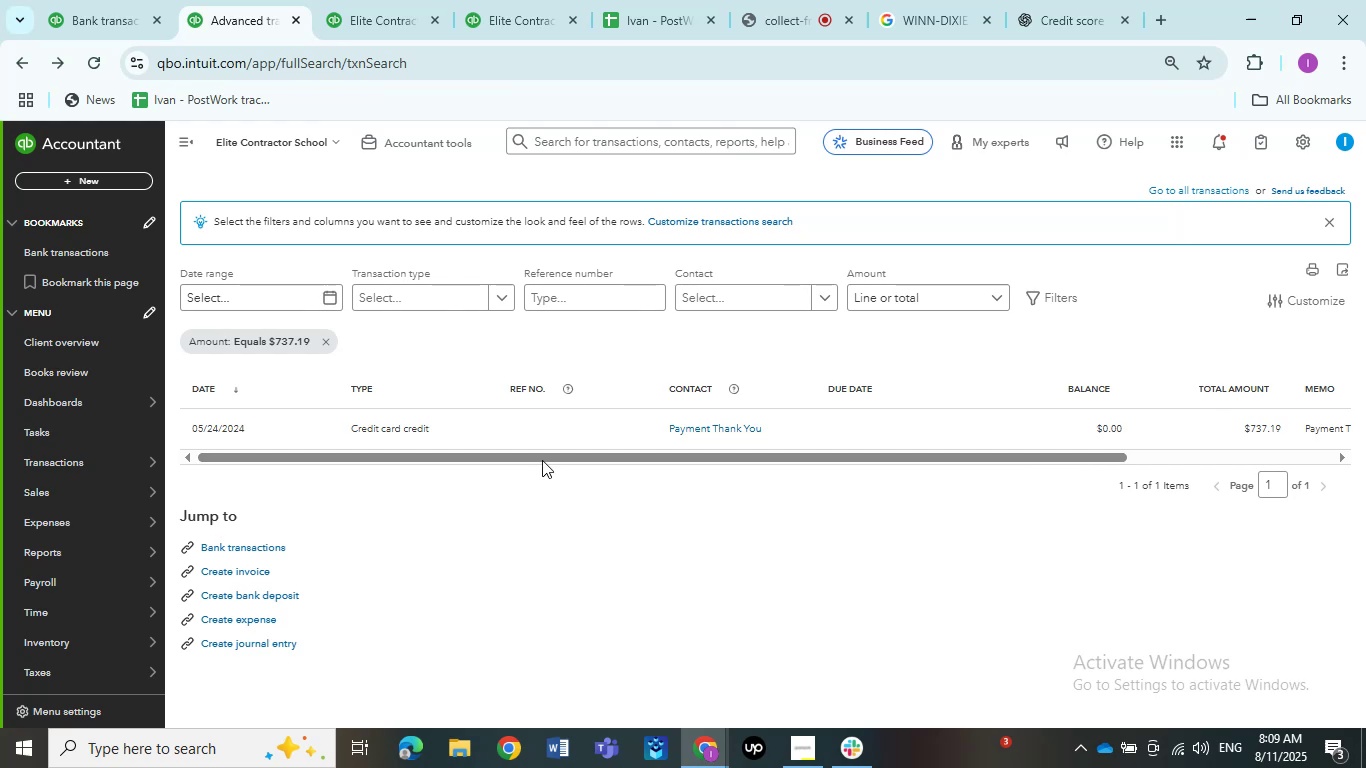 
left_click([532, 435])
 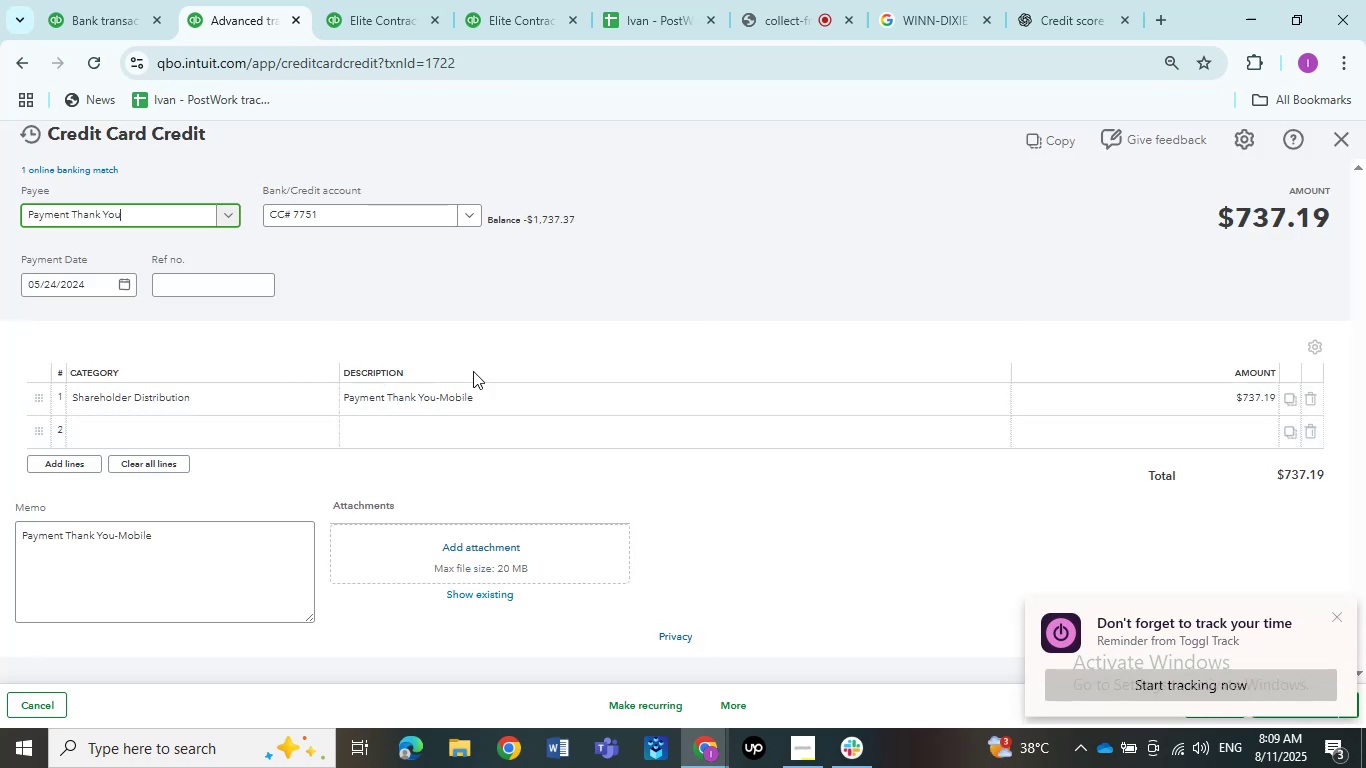 
wait(5.43)
 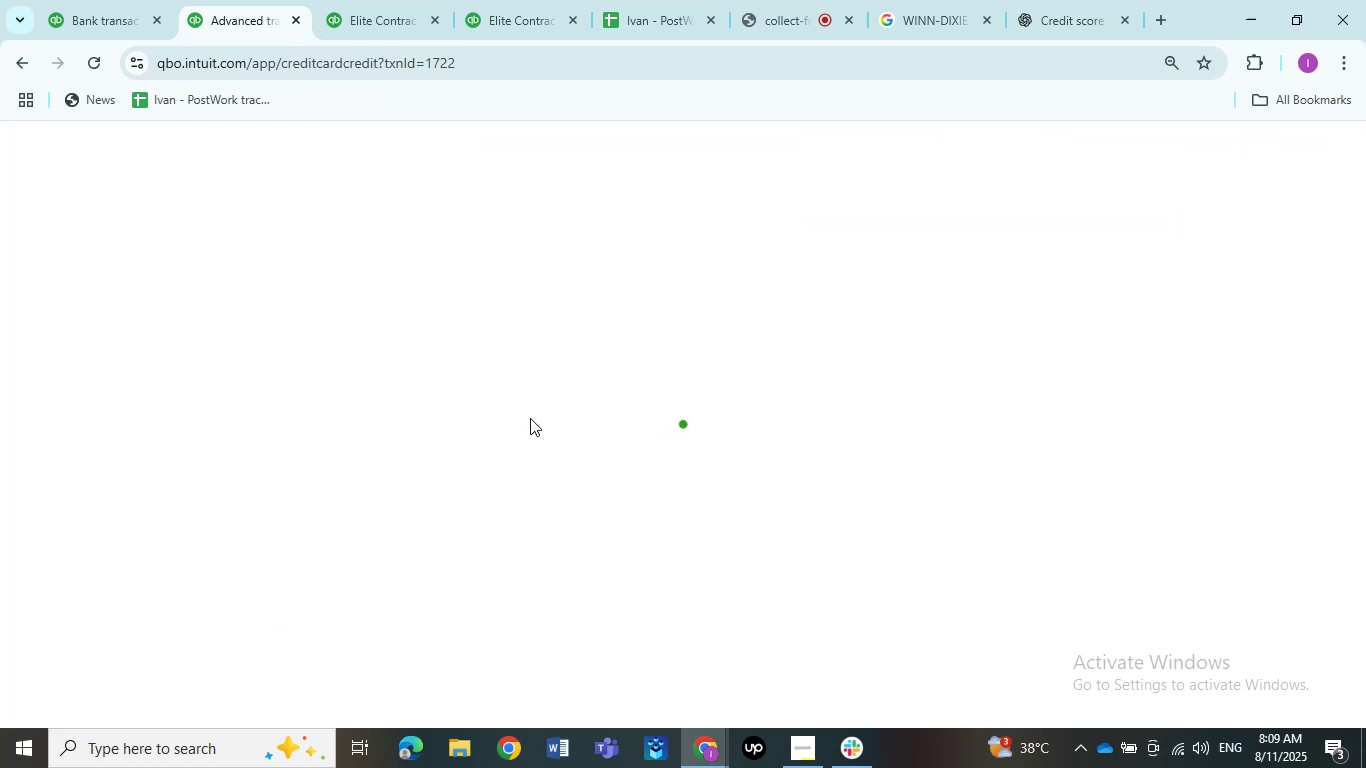 
left_click([1352, 134])
 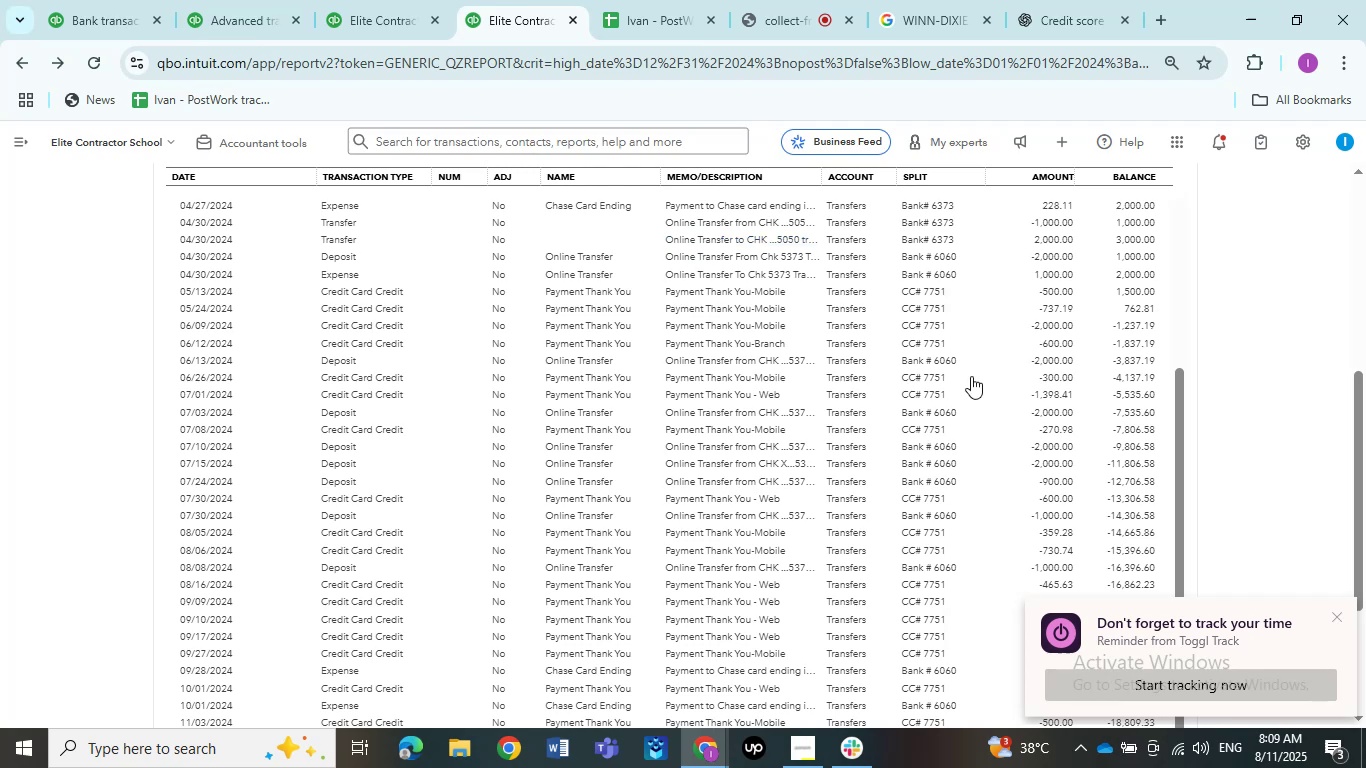 
left_click([1340, 618])
 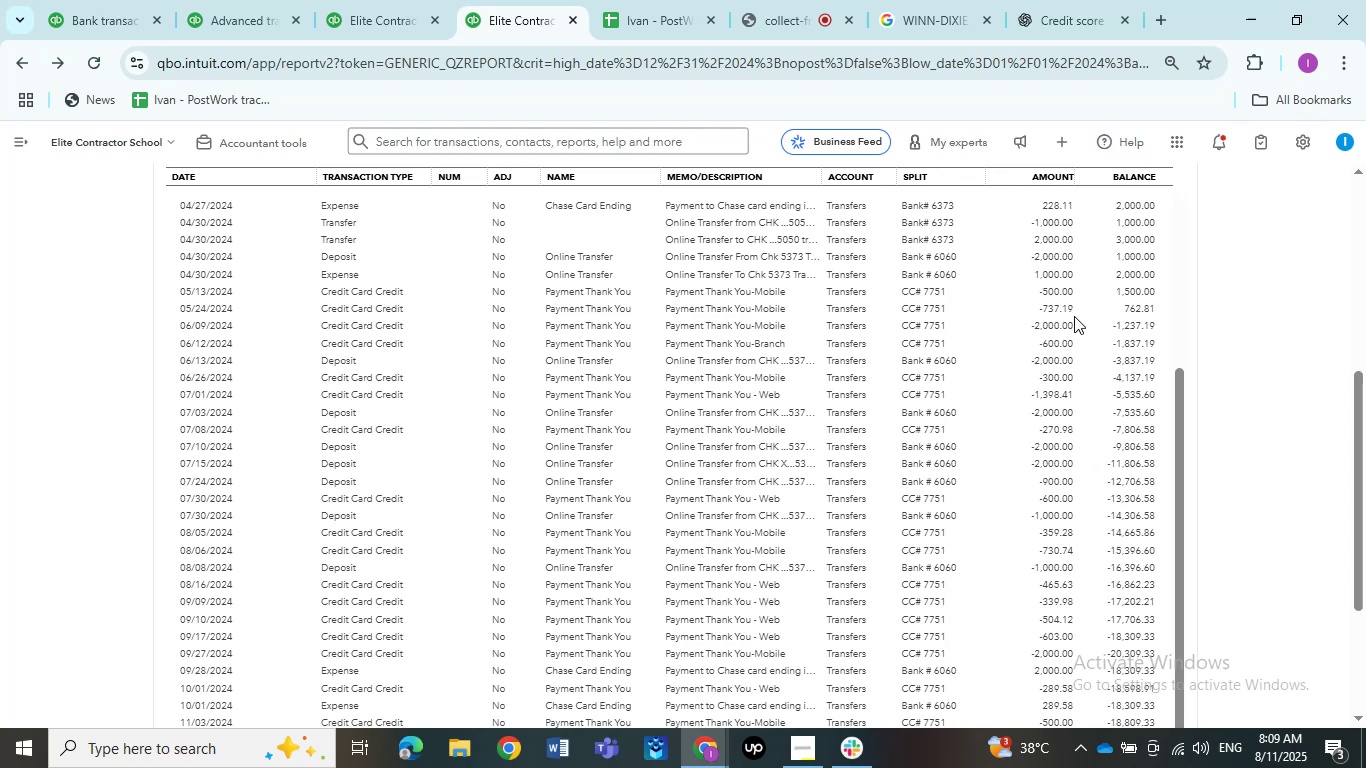 
wait(17.14)
 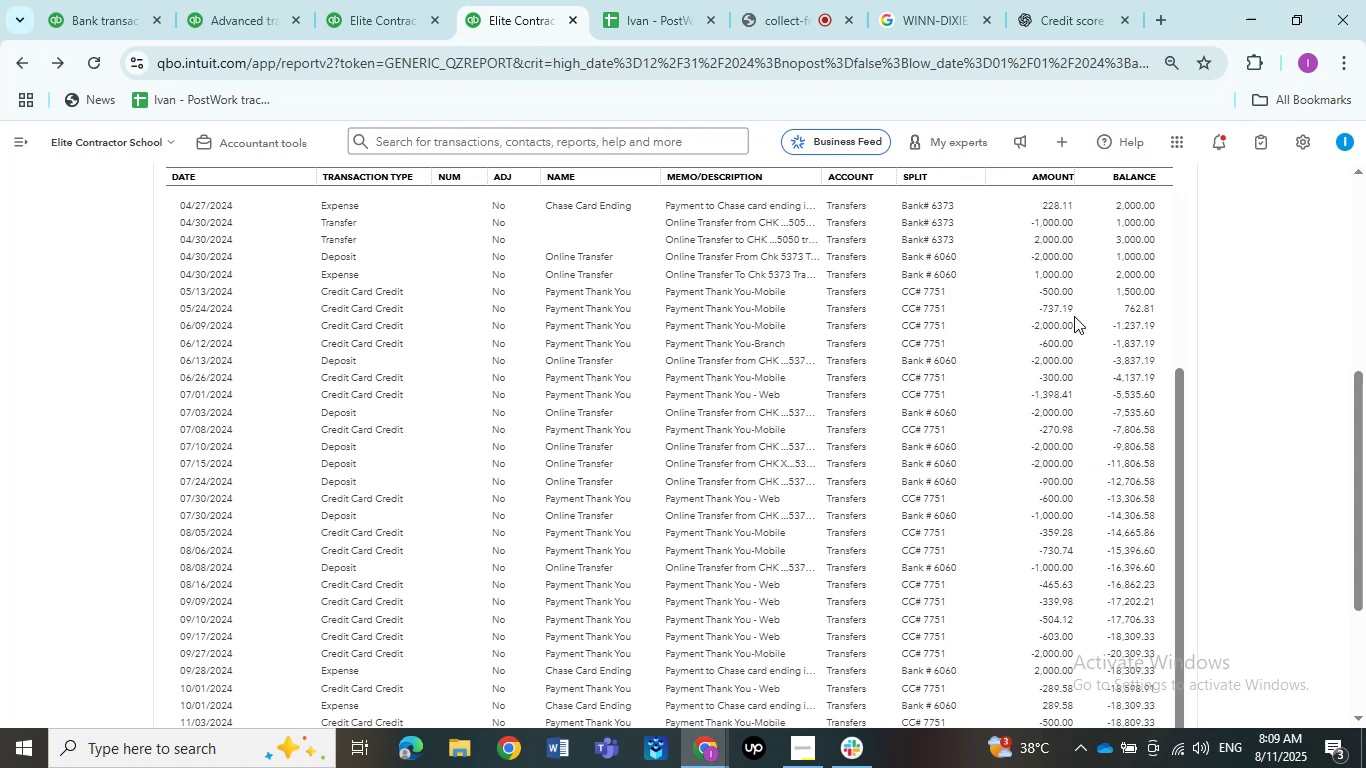 
left_click([638, 0])
 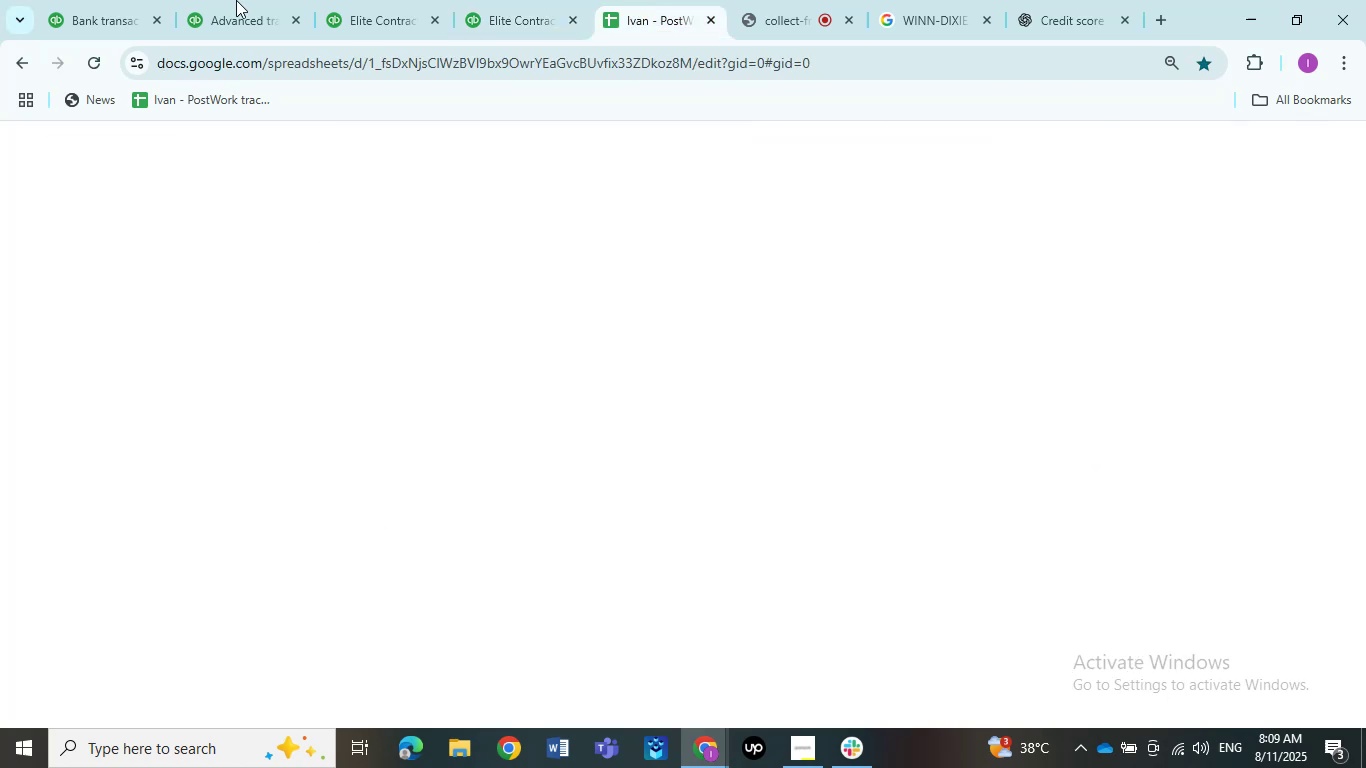 
left_click([236, 0])
 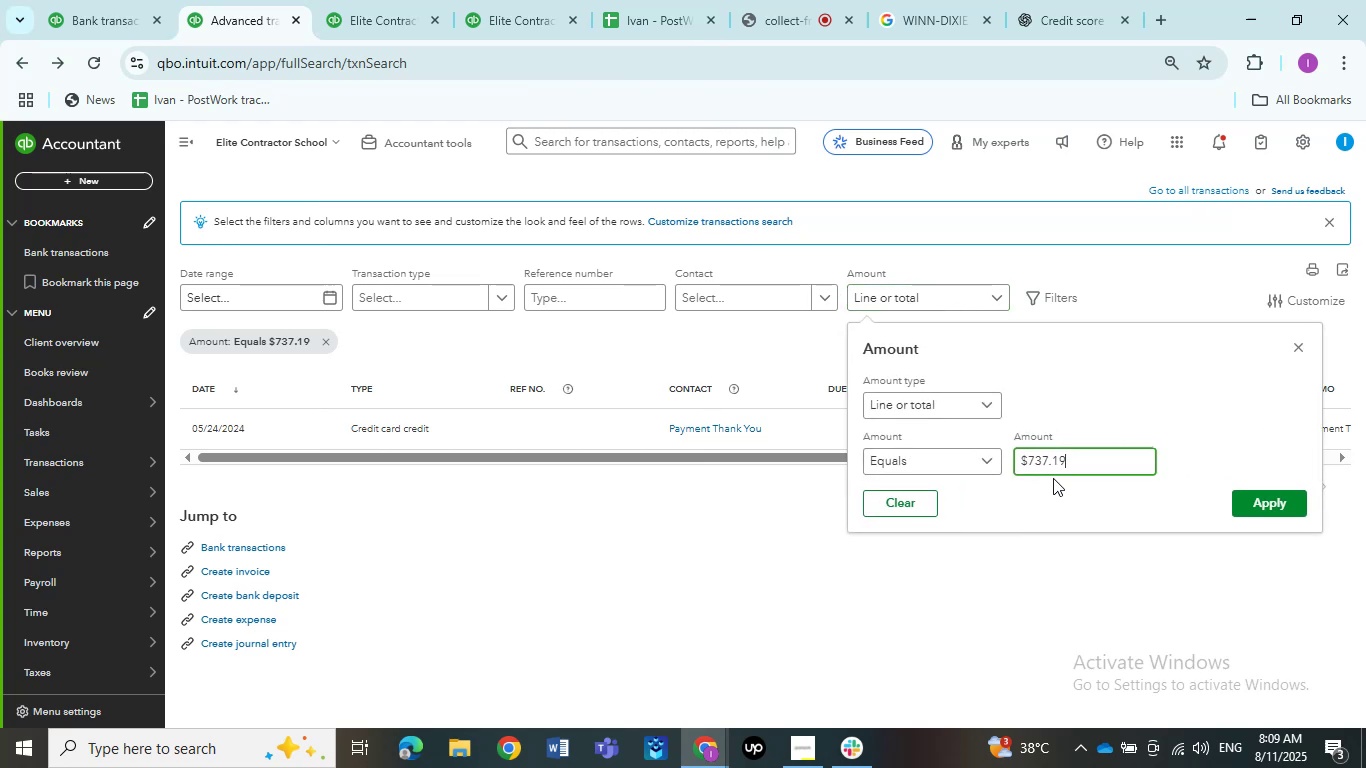 
left_click_drag(start_coordinate=[1067, 462], to_coordinate=[888, 426])
 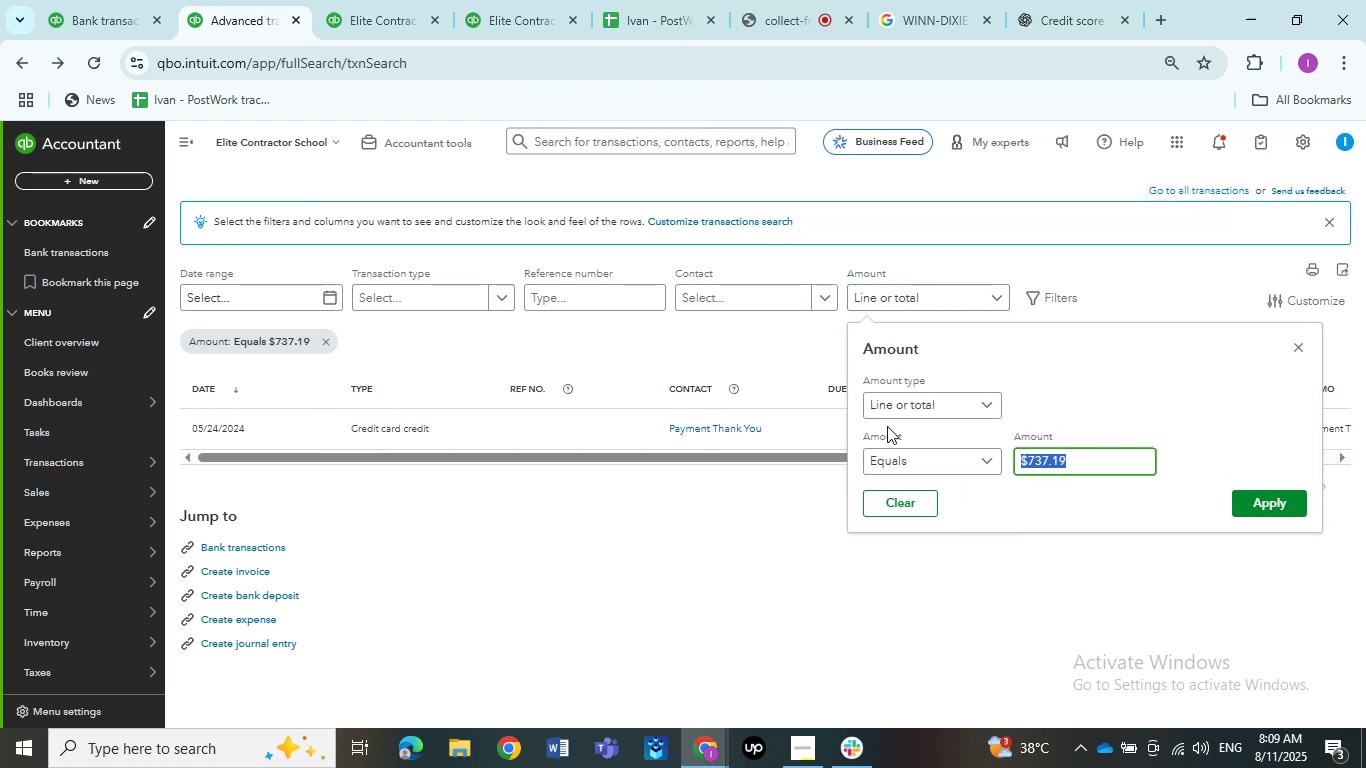 
key(Numpad2)
 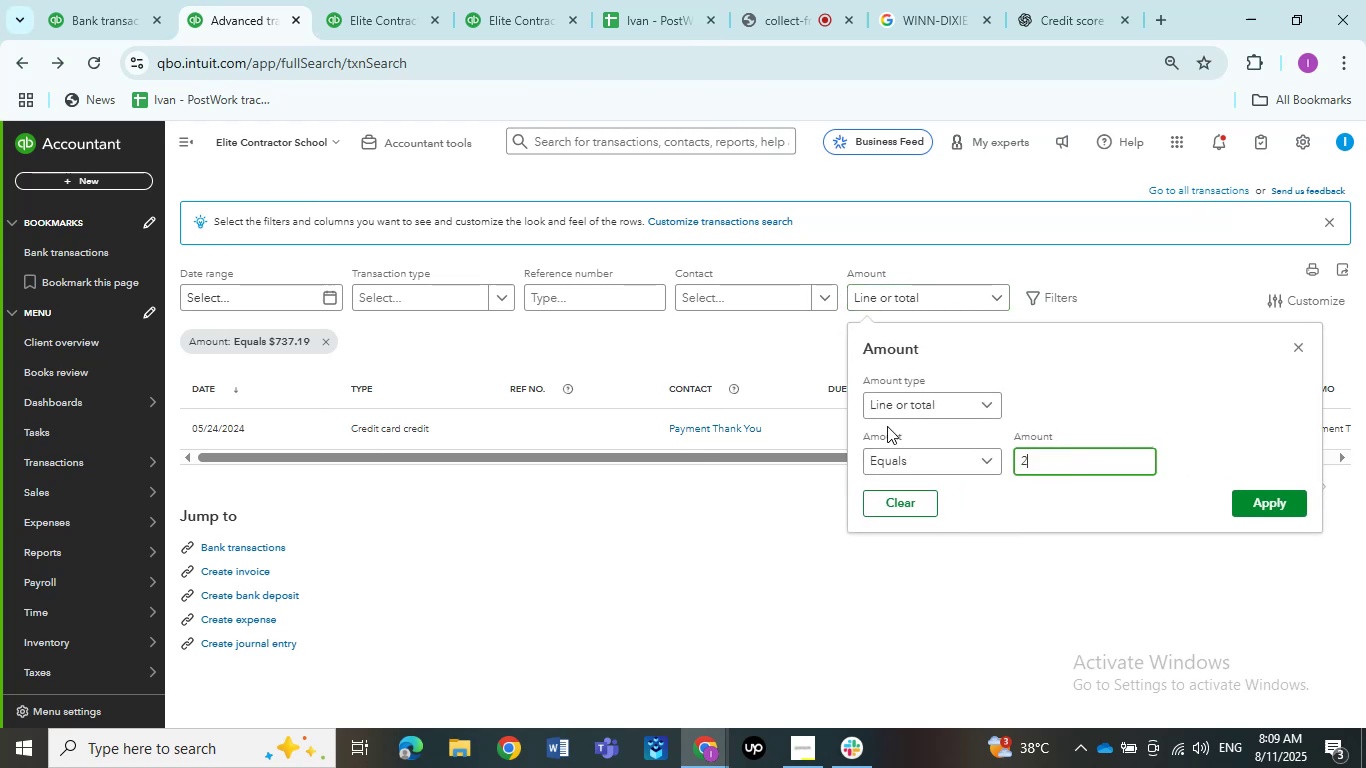 
key(Numpad0)
 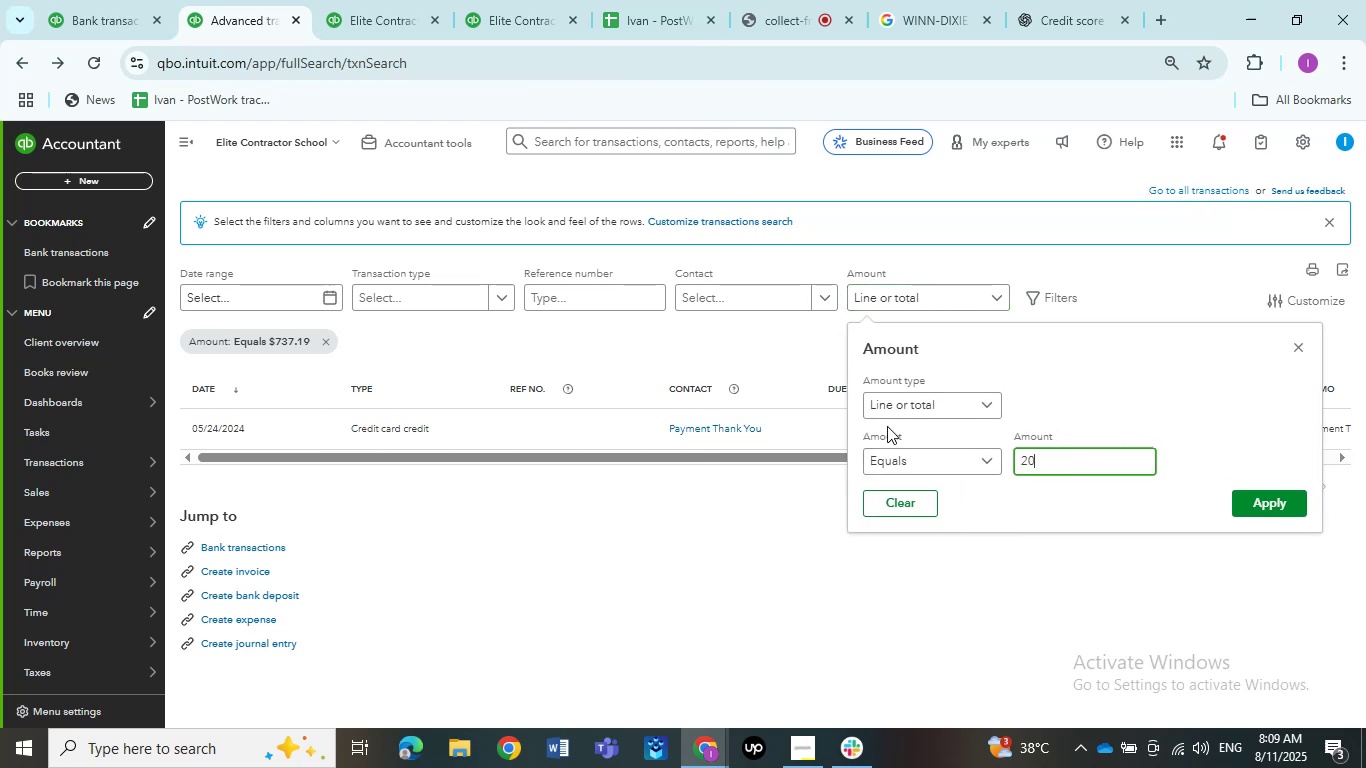 
key(Numpad0)
 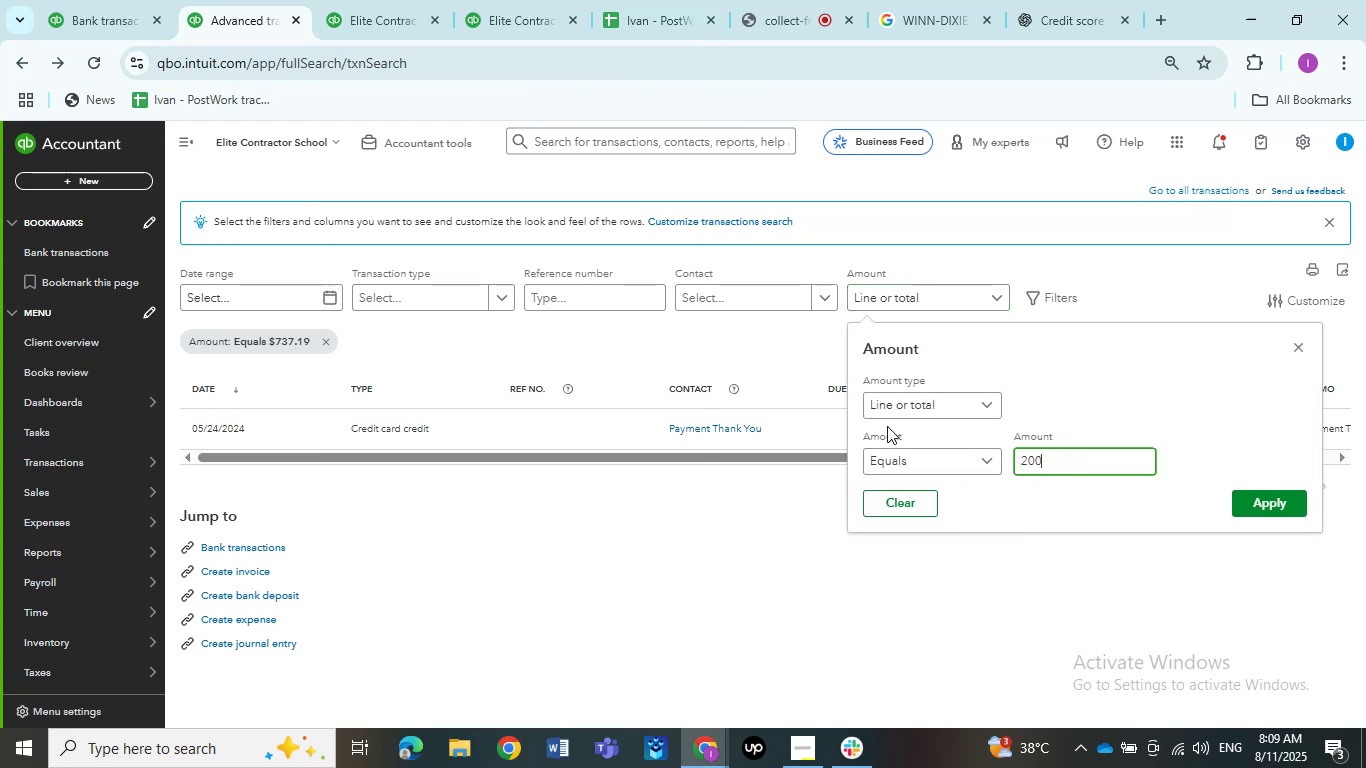 
key(Numpad0)
 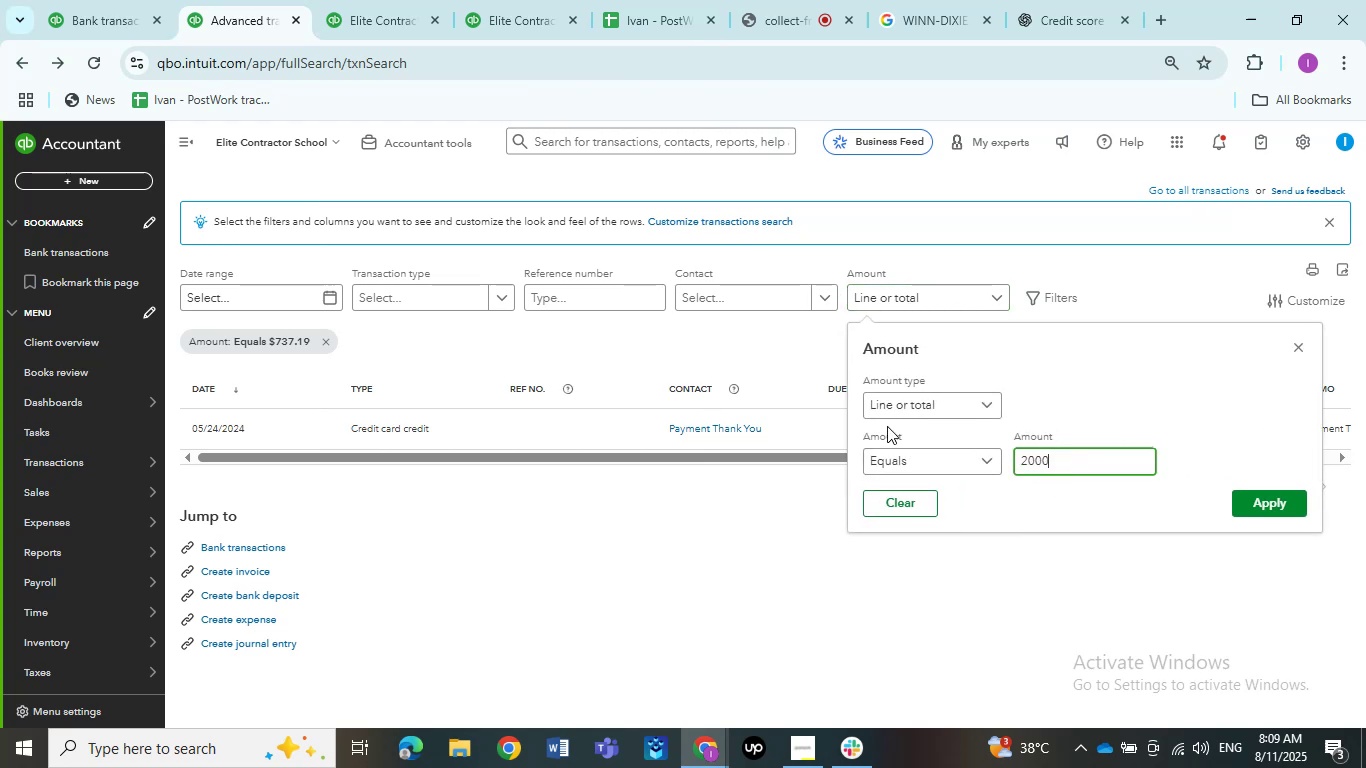 
key(NumpadEnter)
 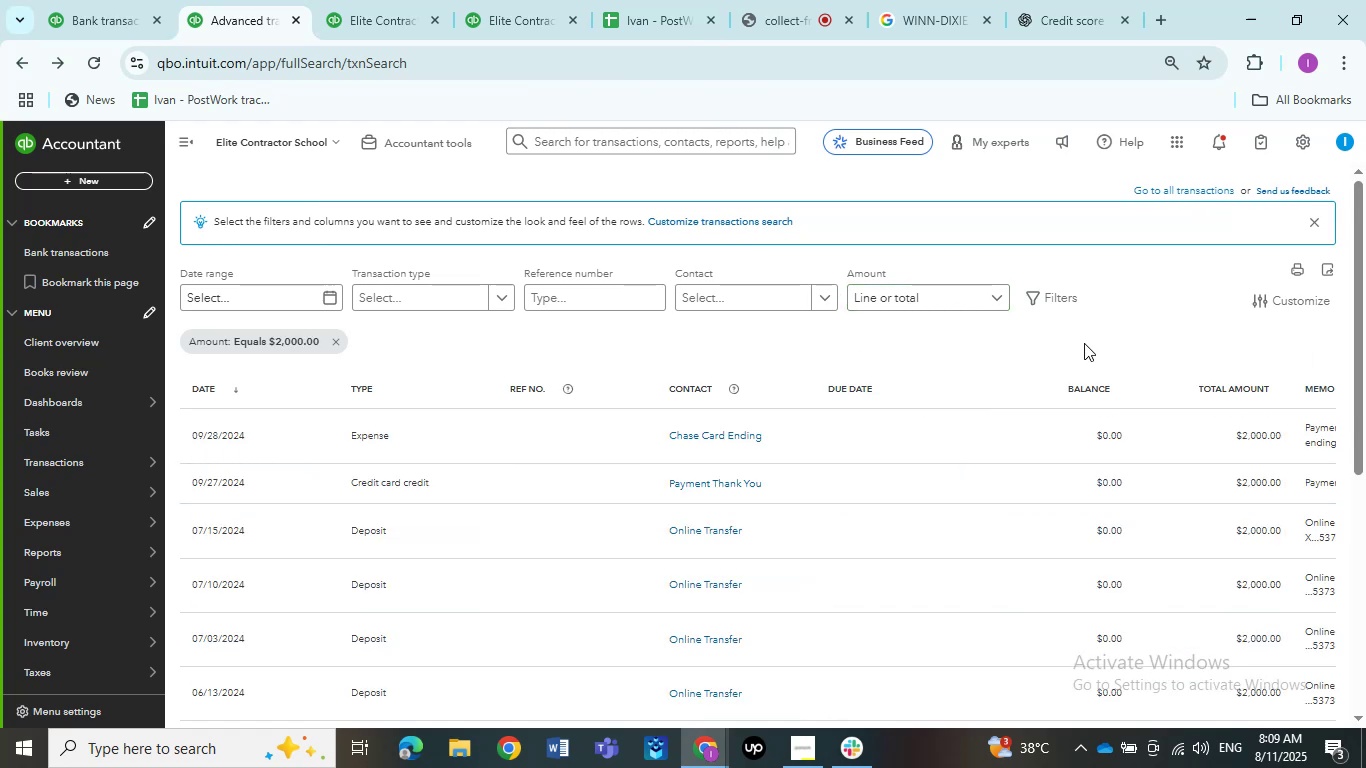 
wait(6.37)
 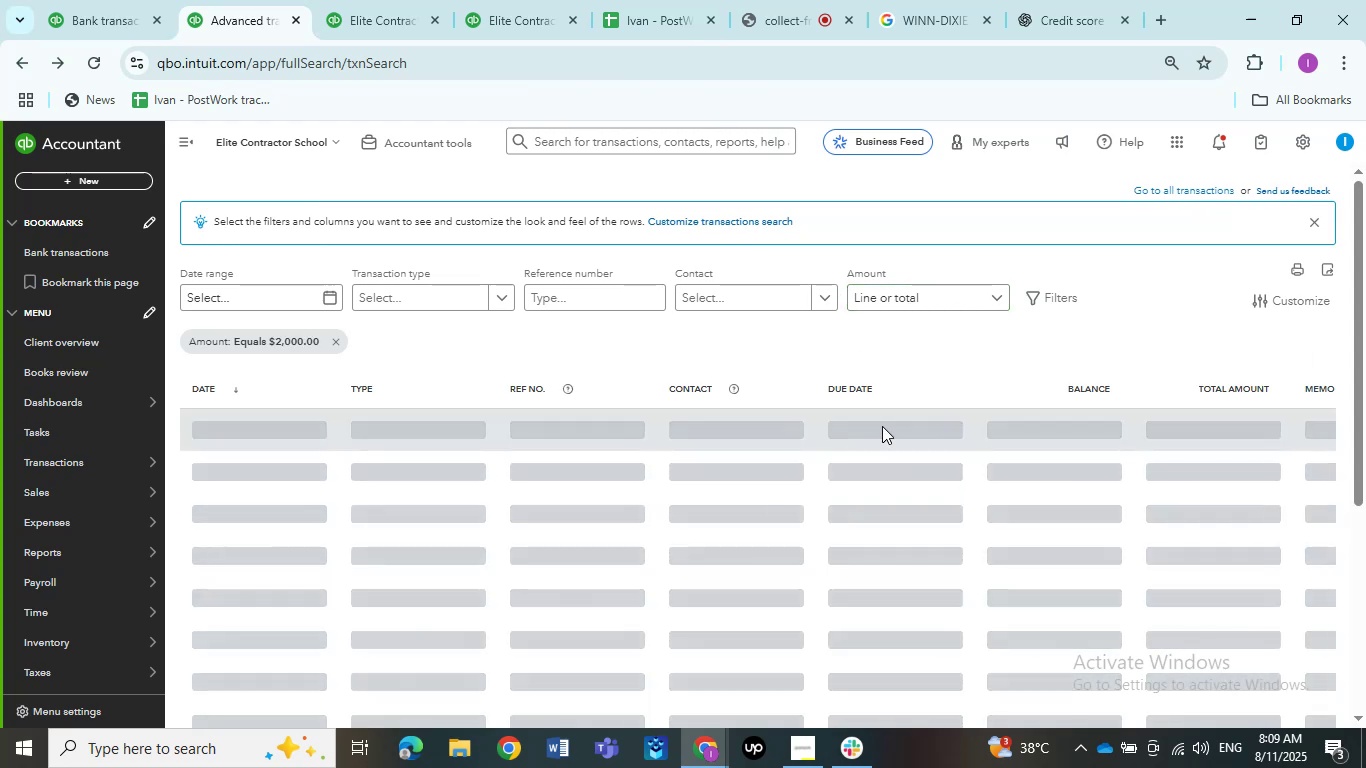 
scroll: coordinate [812, 346], scroll_direction: down, amount: 1.0
 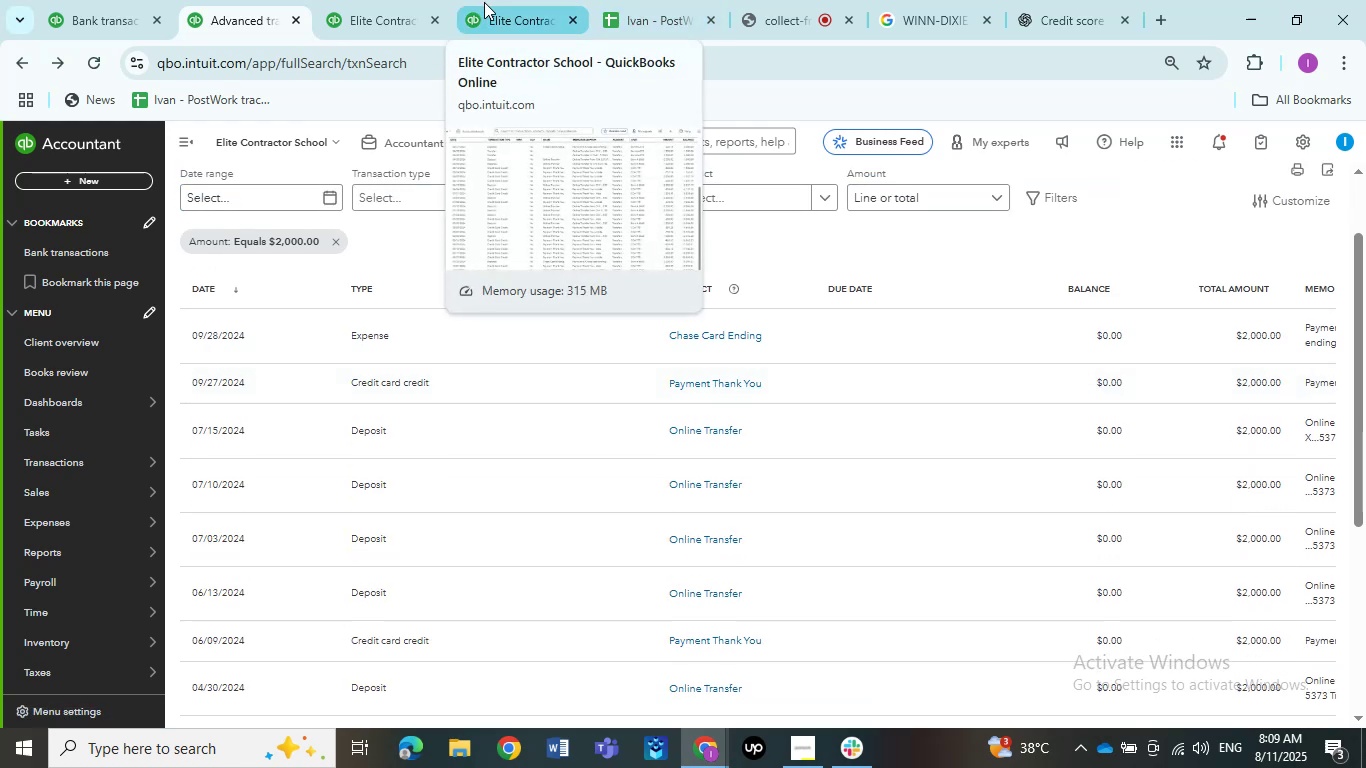 
left_click([484, 2])
 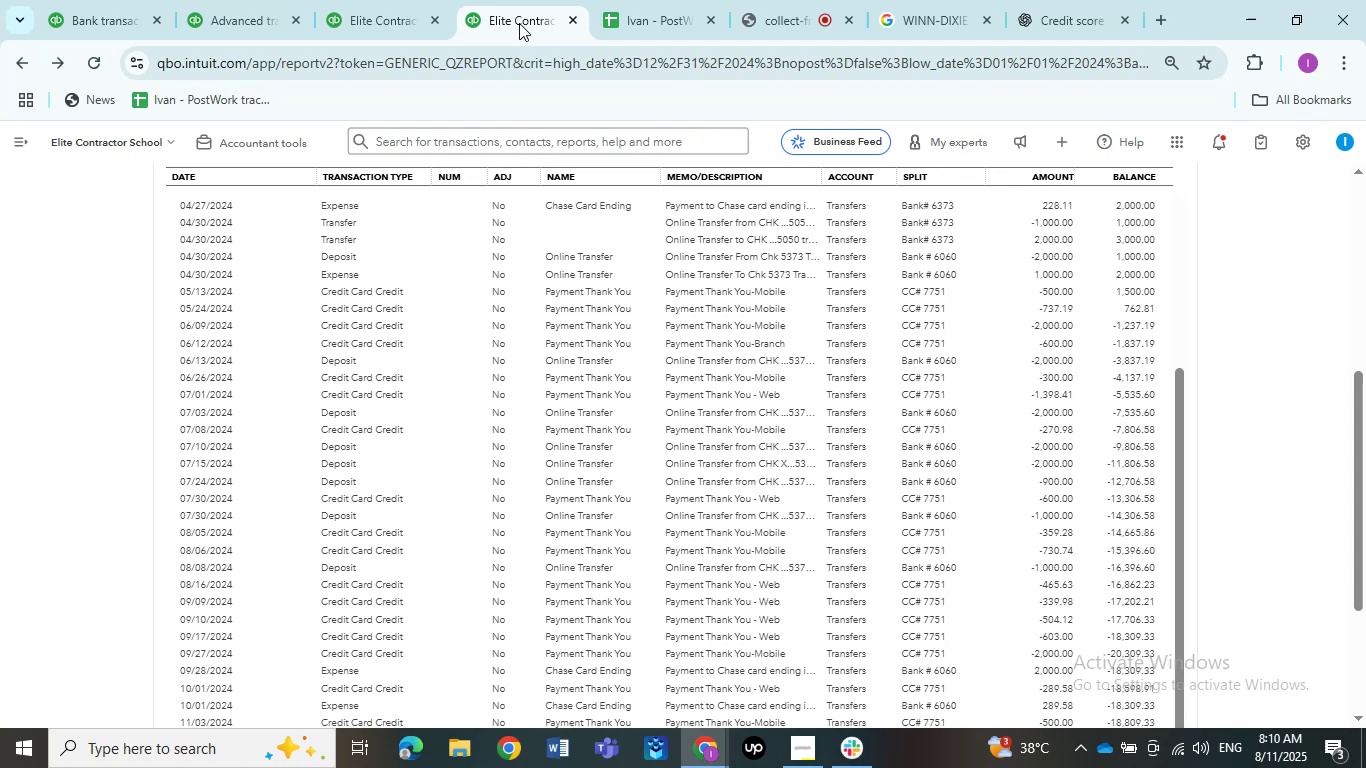 
wait(15.16)
 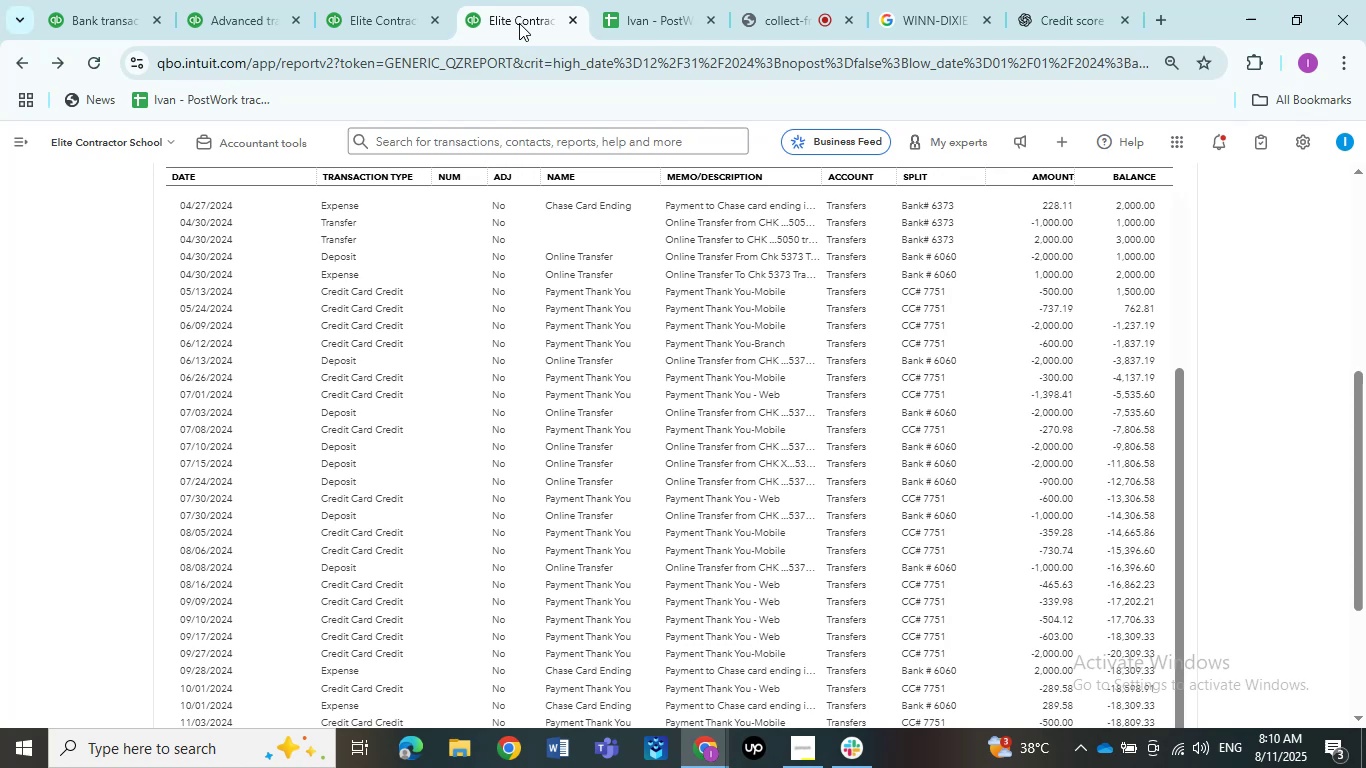 
left_click([814, 0])
 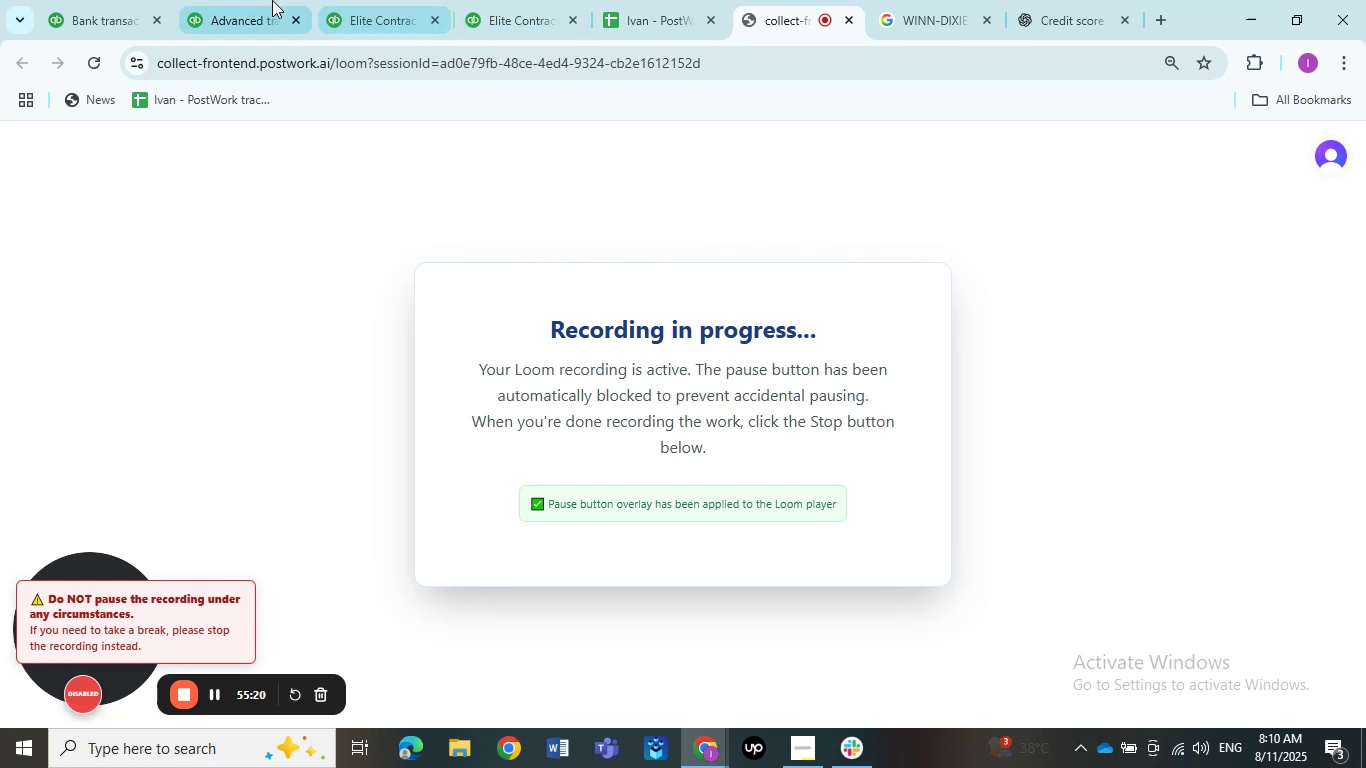 
left_click([257, 0])
 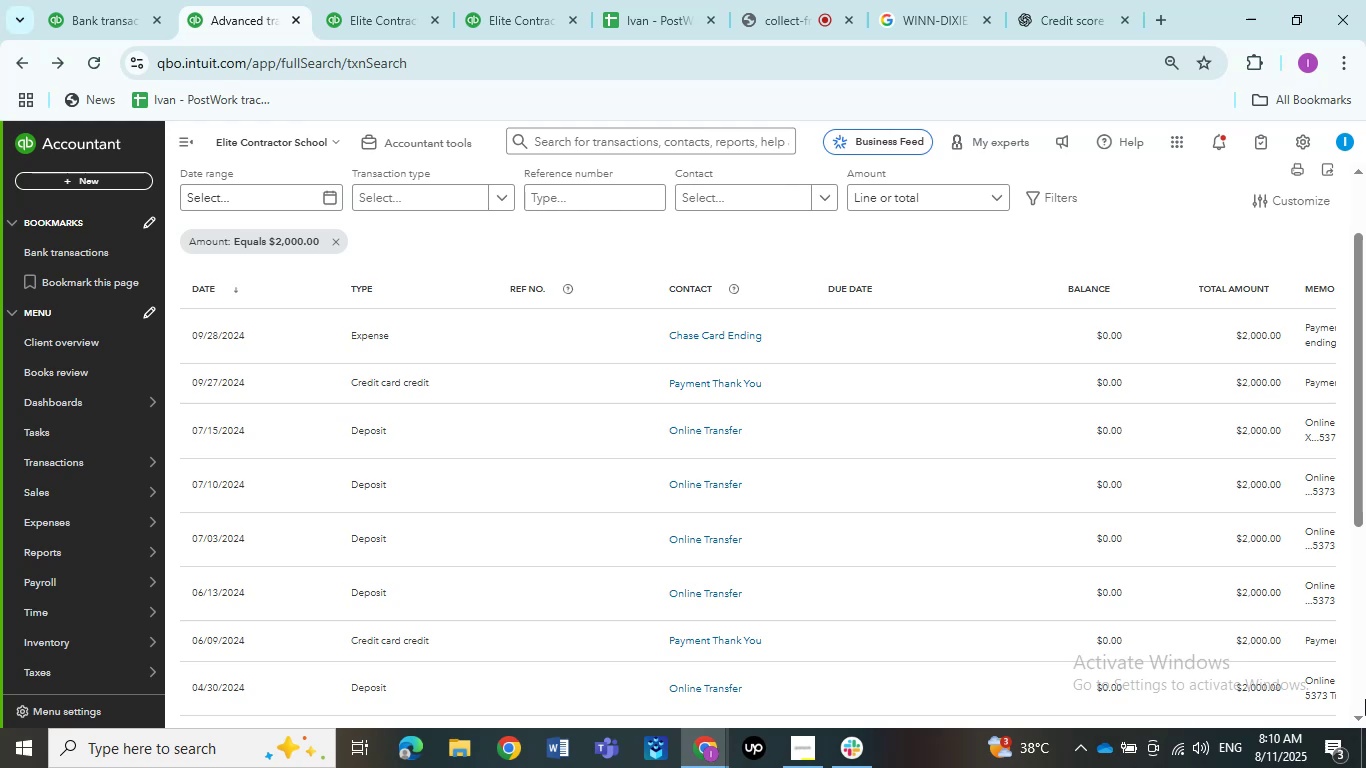 
wait(35.4)
 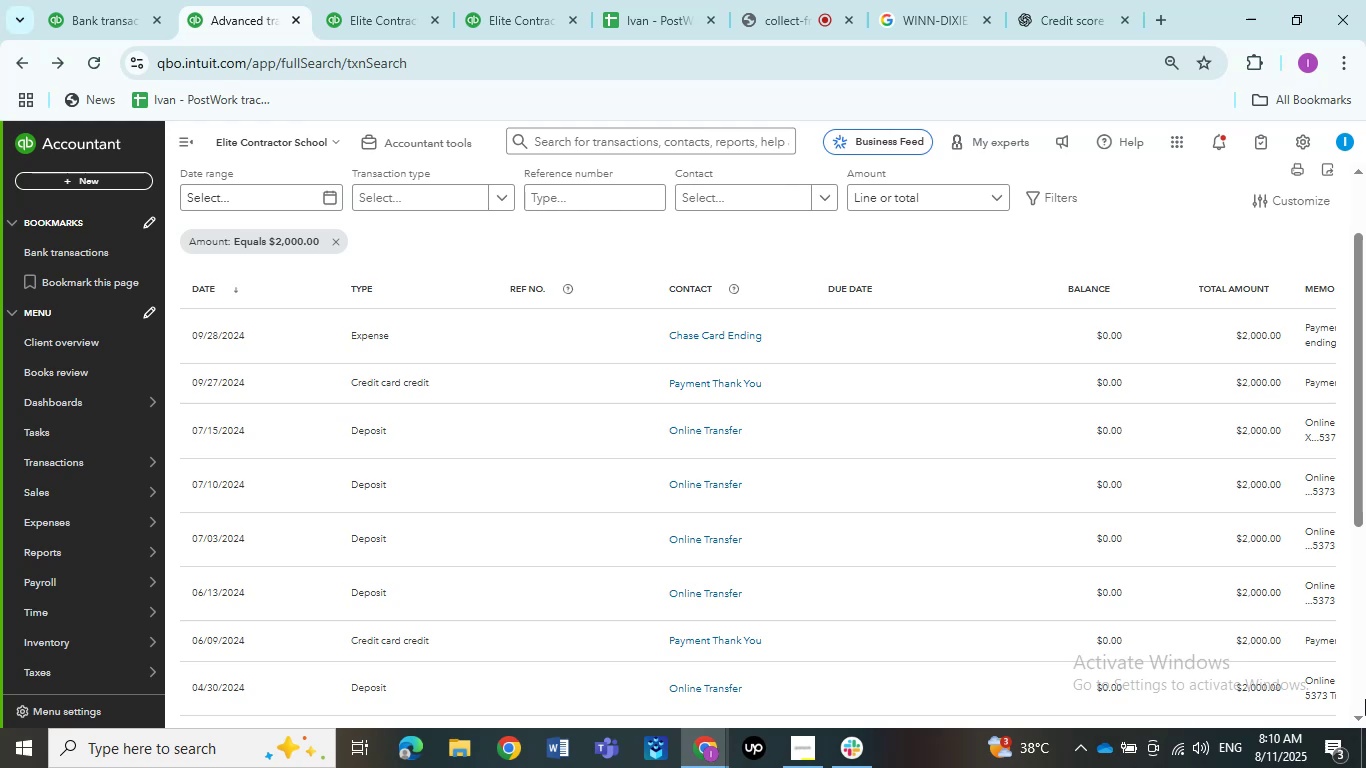 
scroll: coordinate [1365, 699], scroll_direction: up, amount: 1.0
 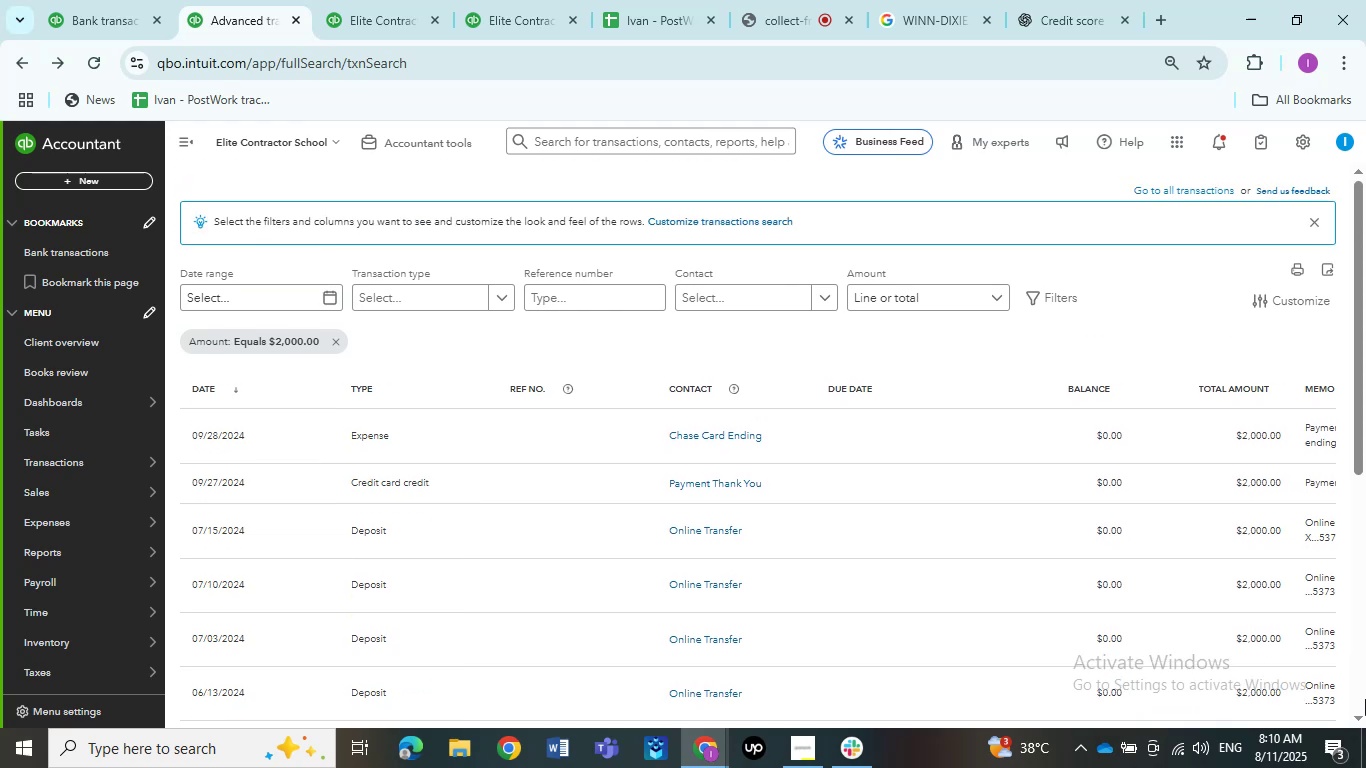 
mouse_move([878, -8])
 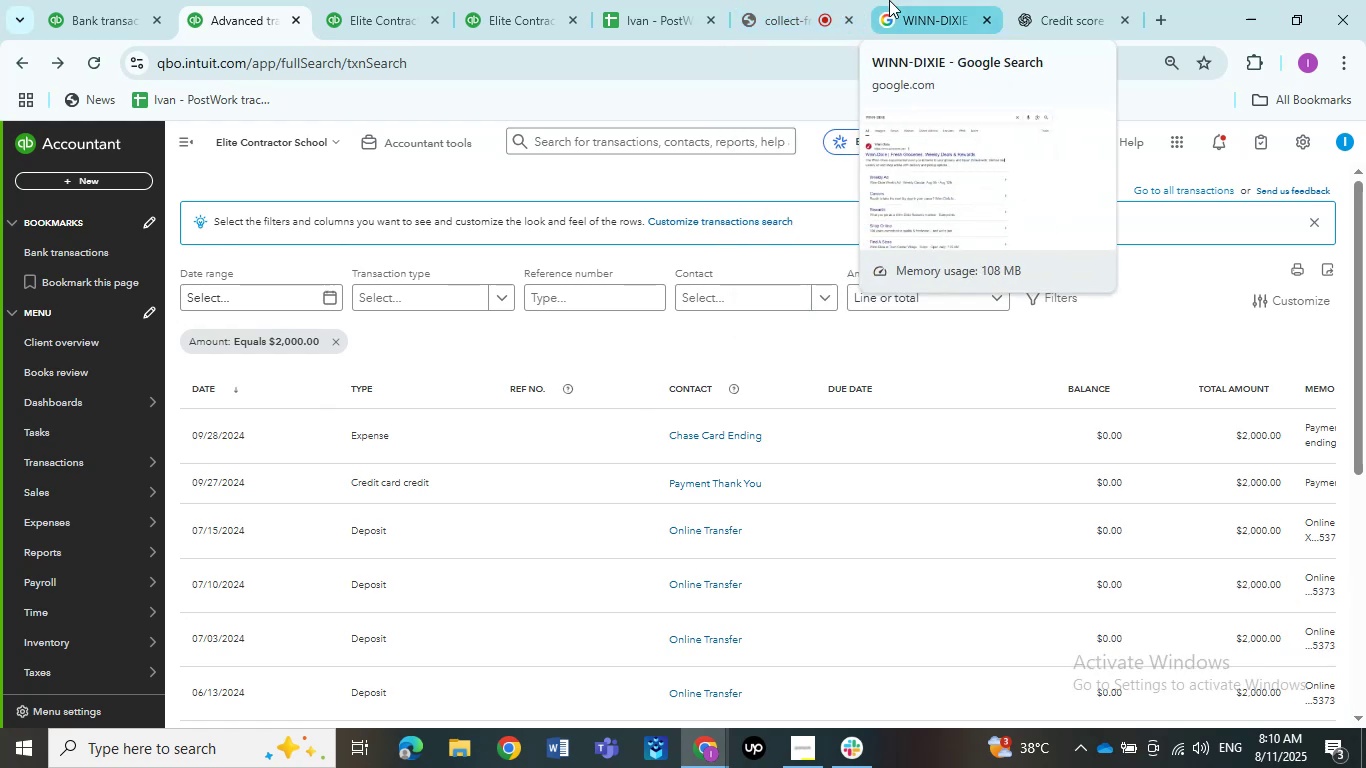 
mouse_move([854, -11])
 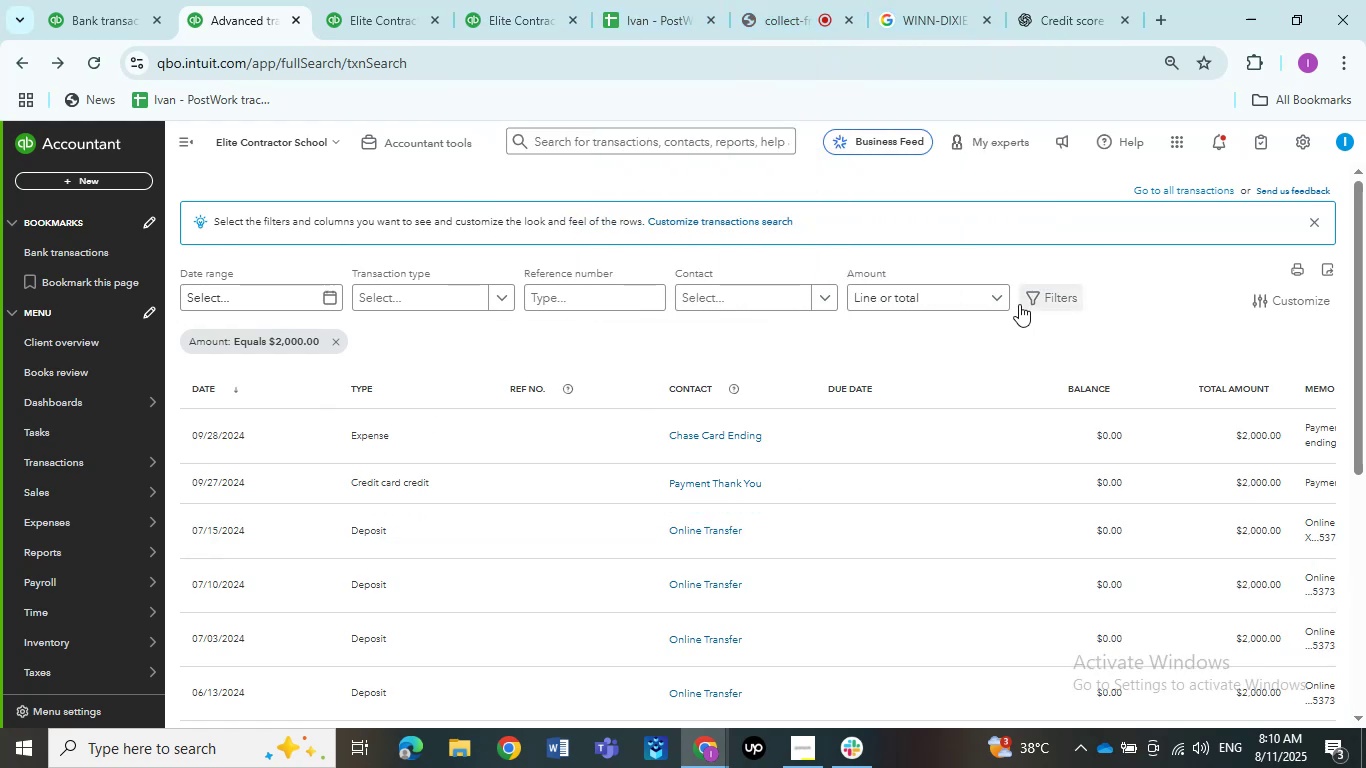 
wait(7.17)
 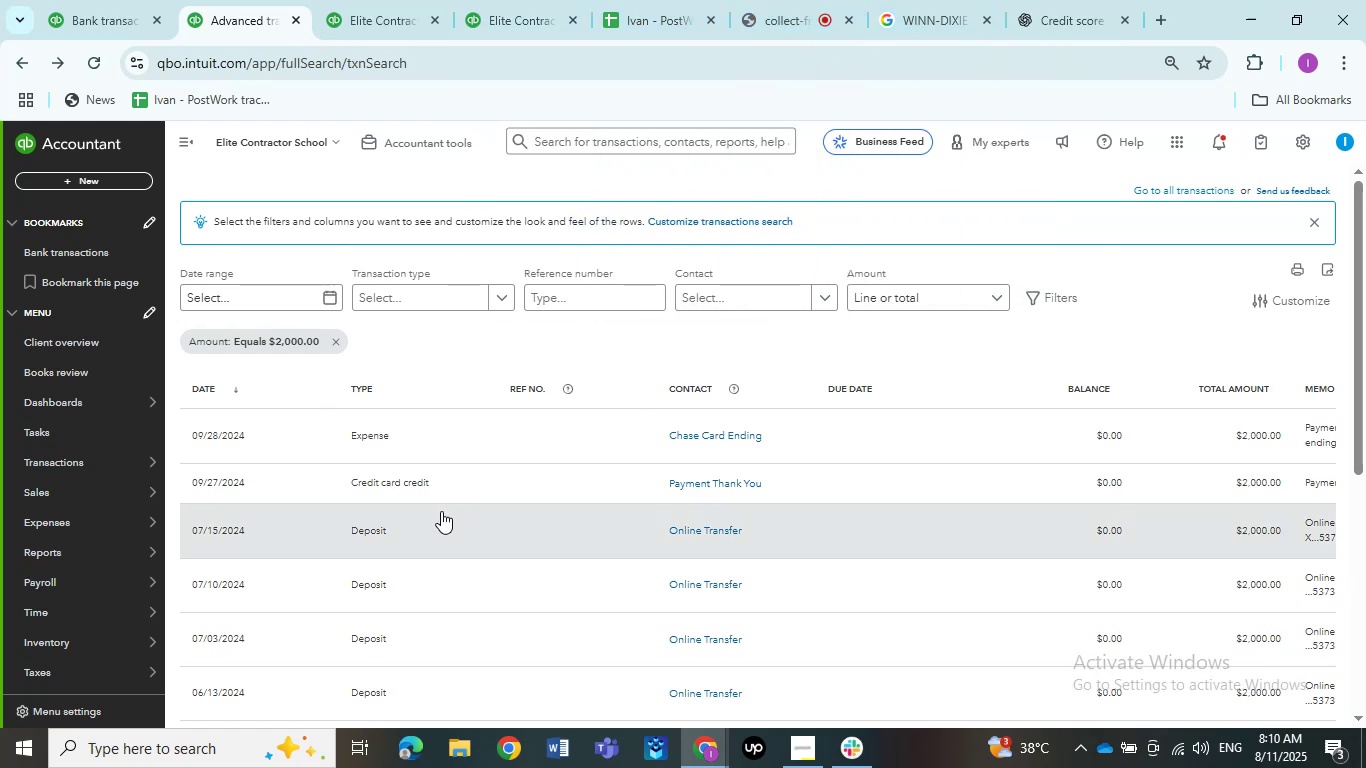 
left_click([548, 0])
 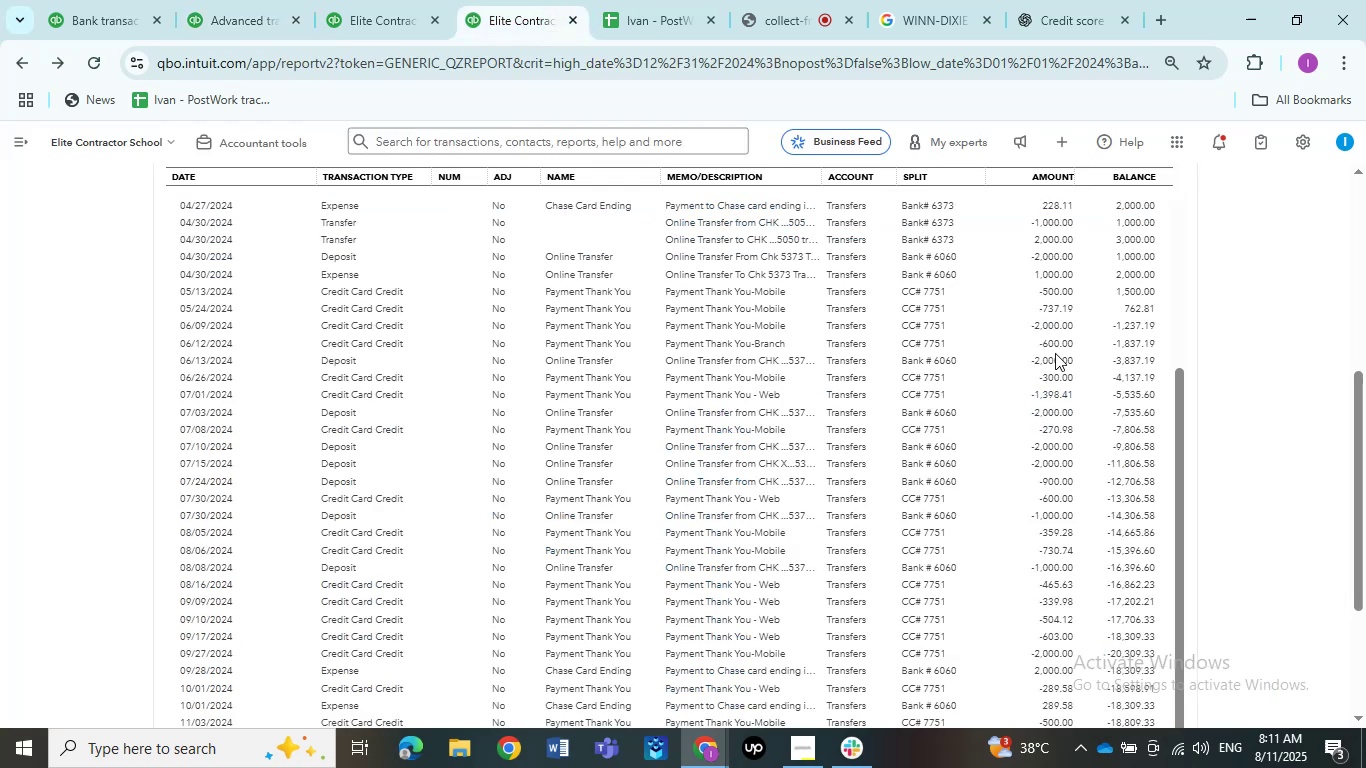 
wait(9.46)
 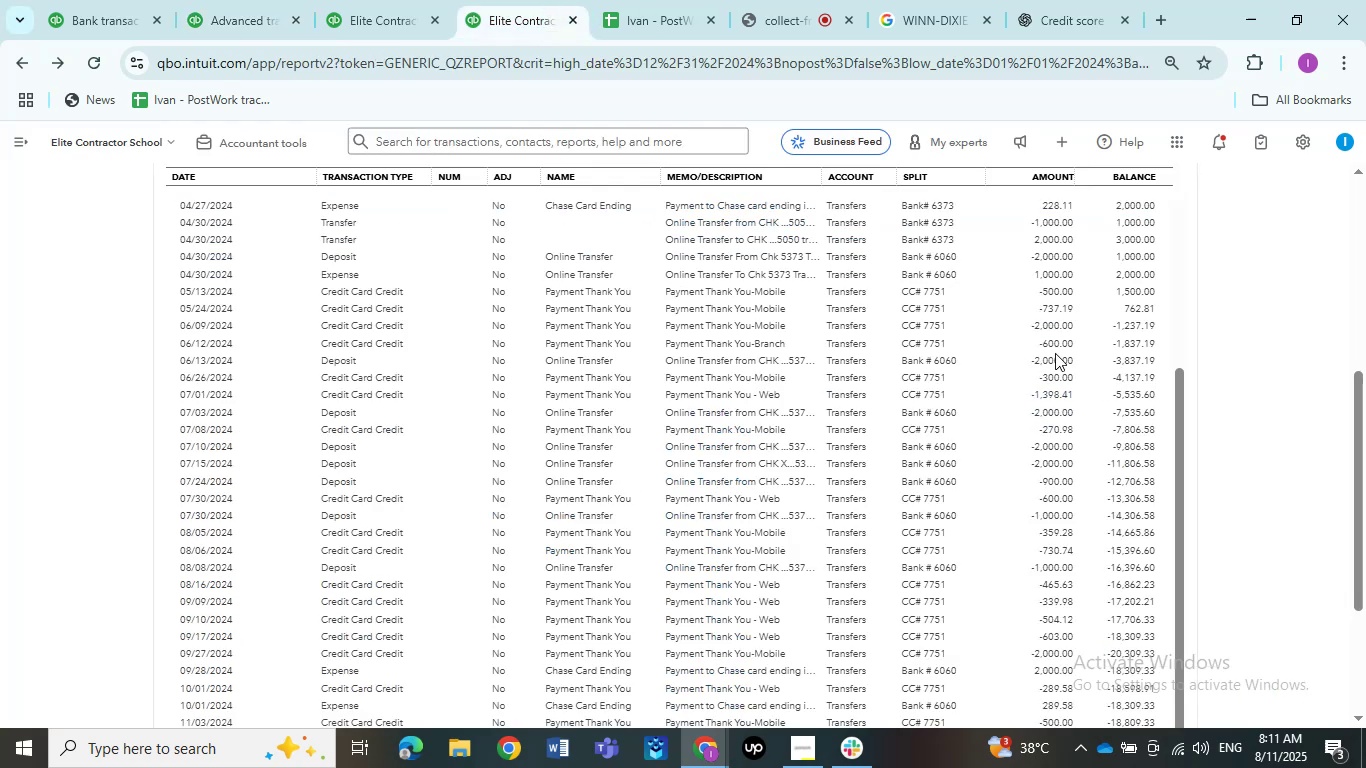 
left_click([235, 4])
 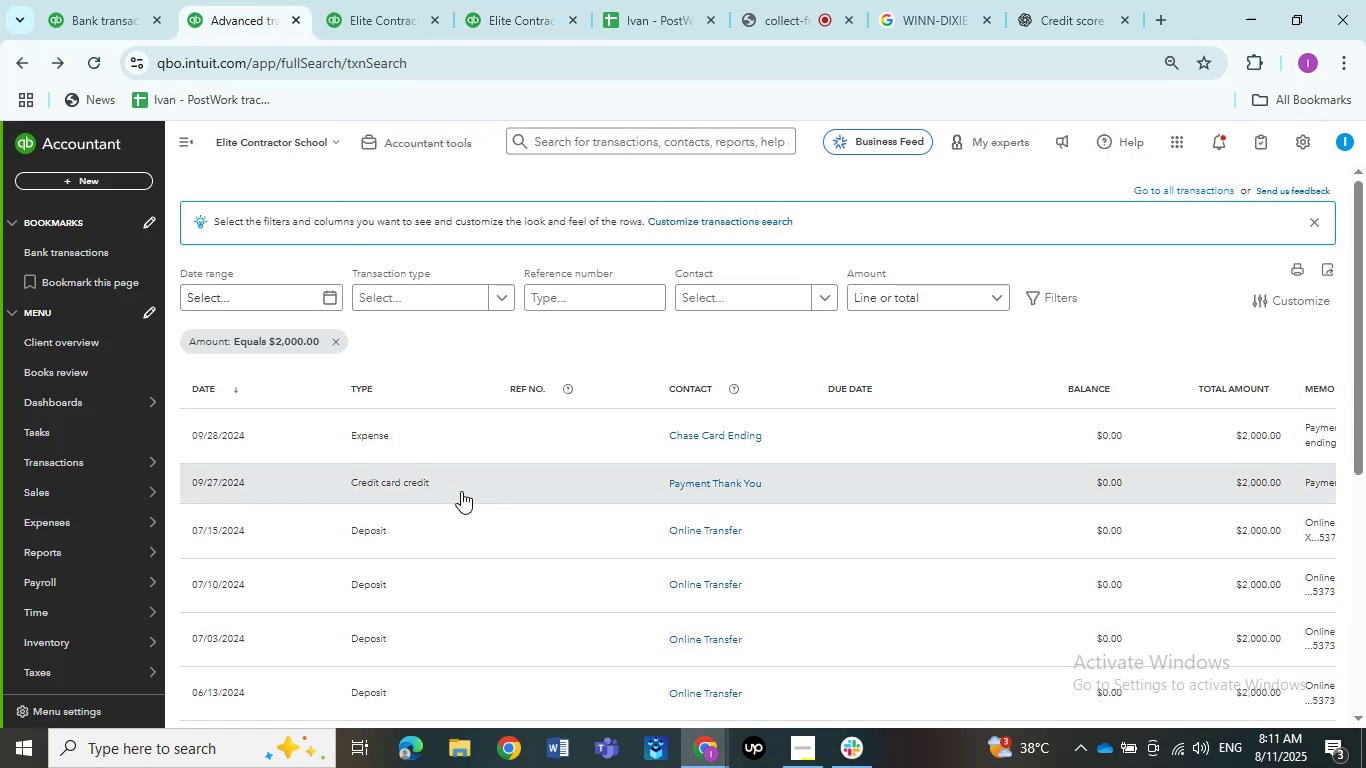 
scroll: coordinate [469, 482], scroll_direction: down, amount: 3.0
 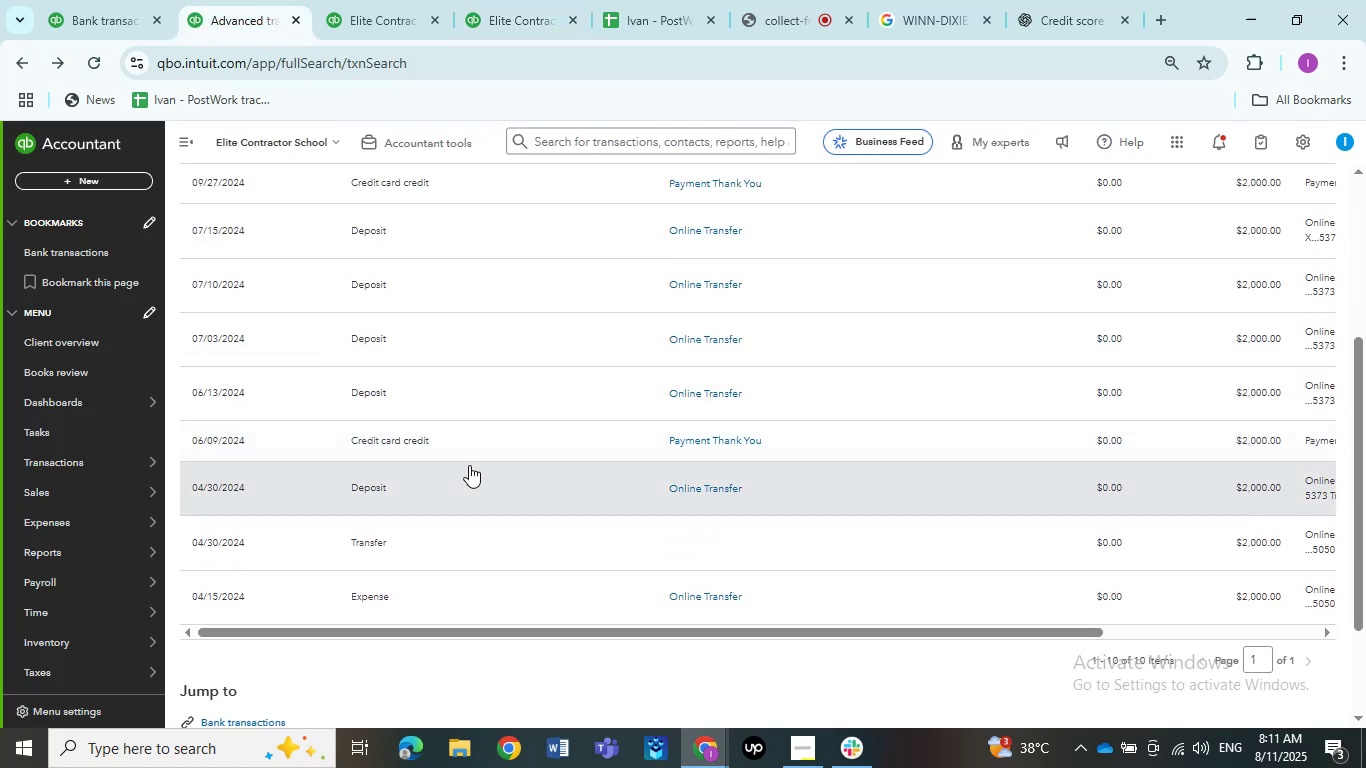 
scroll: coordinate [469, 465], scroll_direction: up, amount: 1.0
 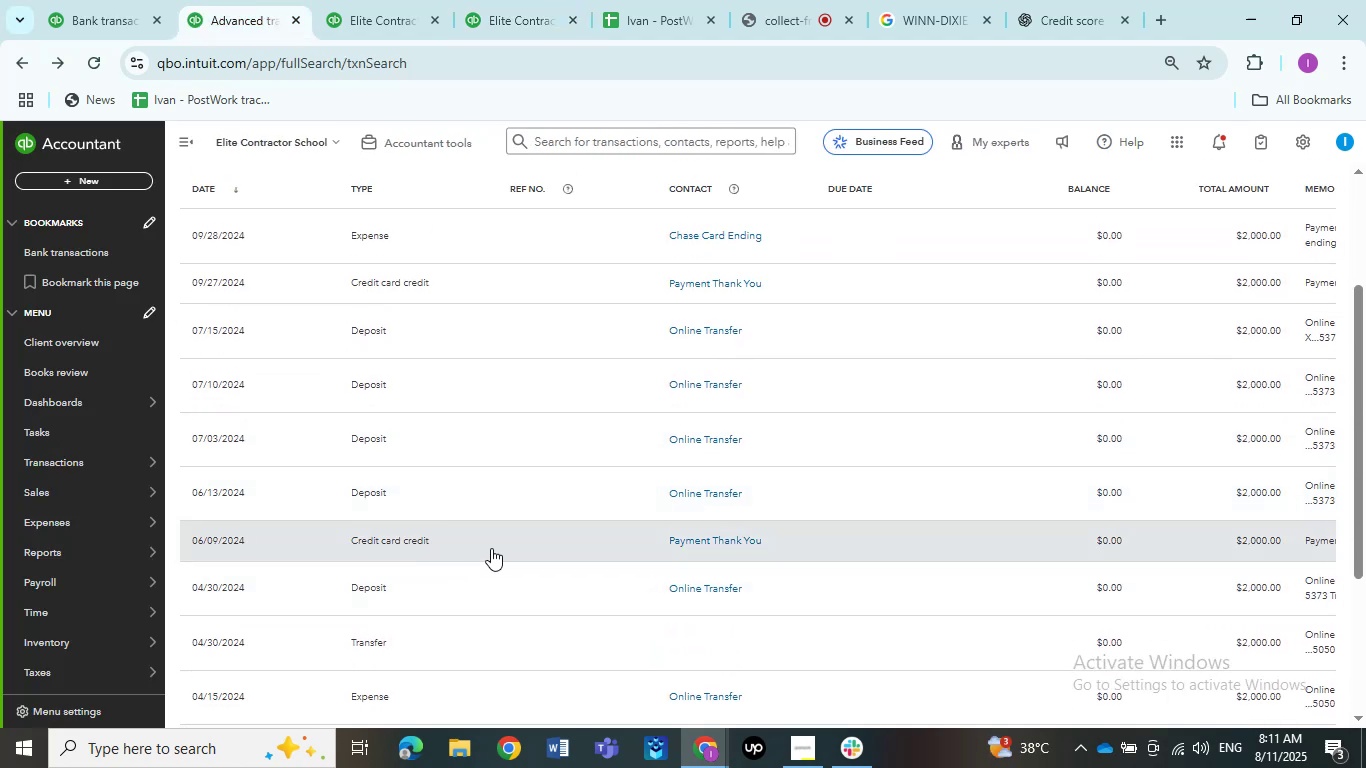 
wait(12.72)
 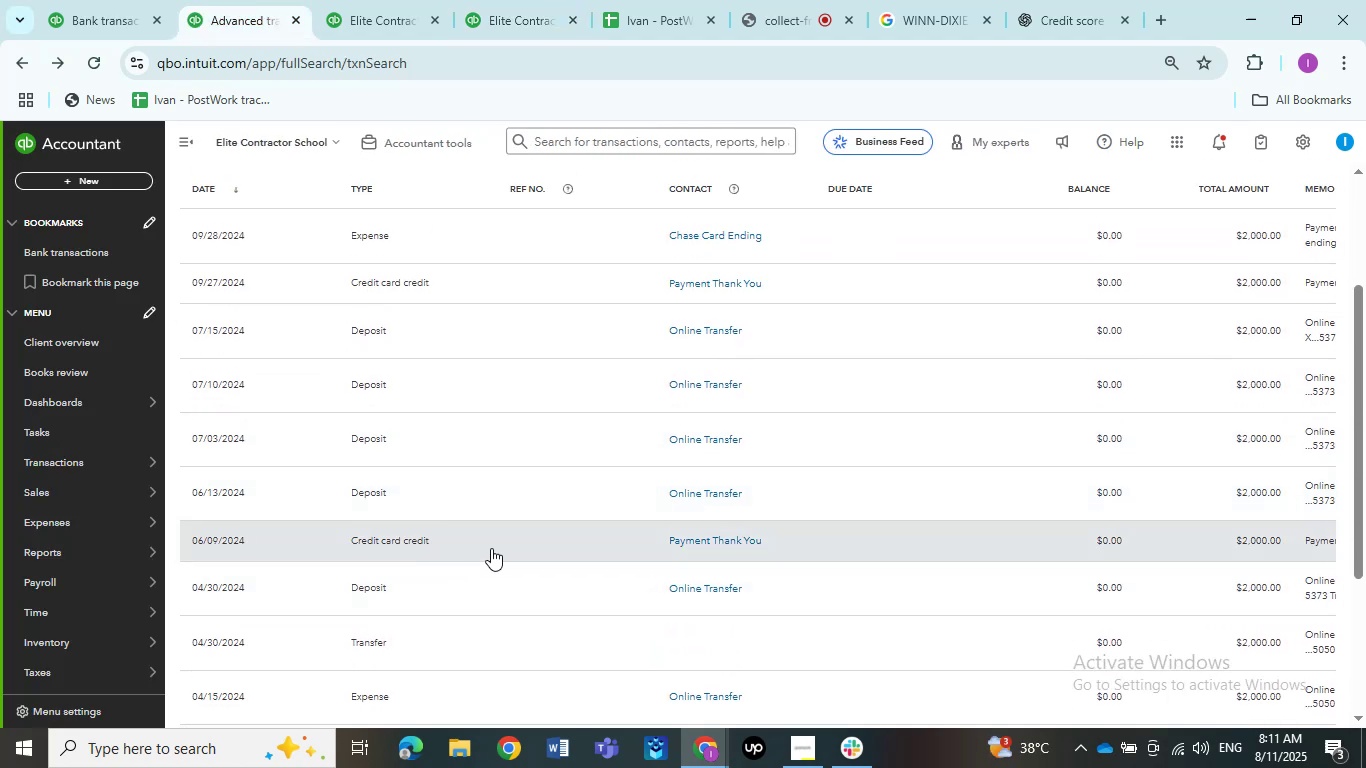 
left_click([491, 507])
 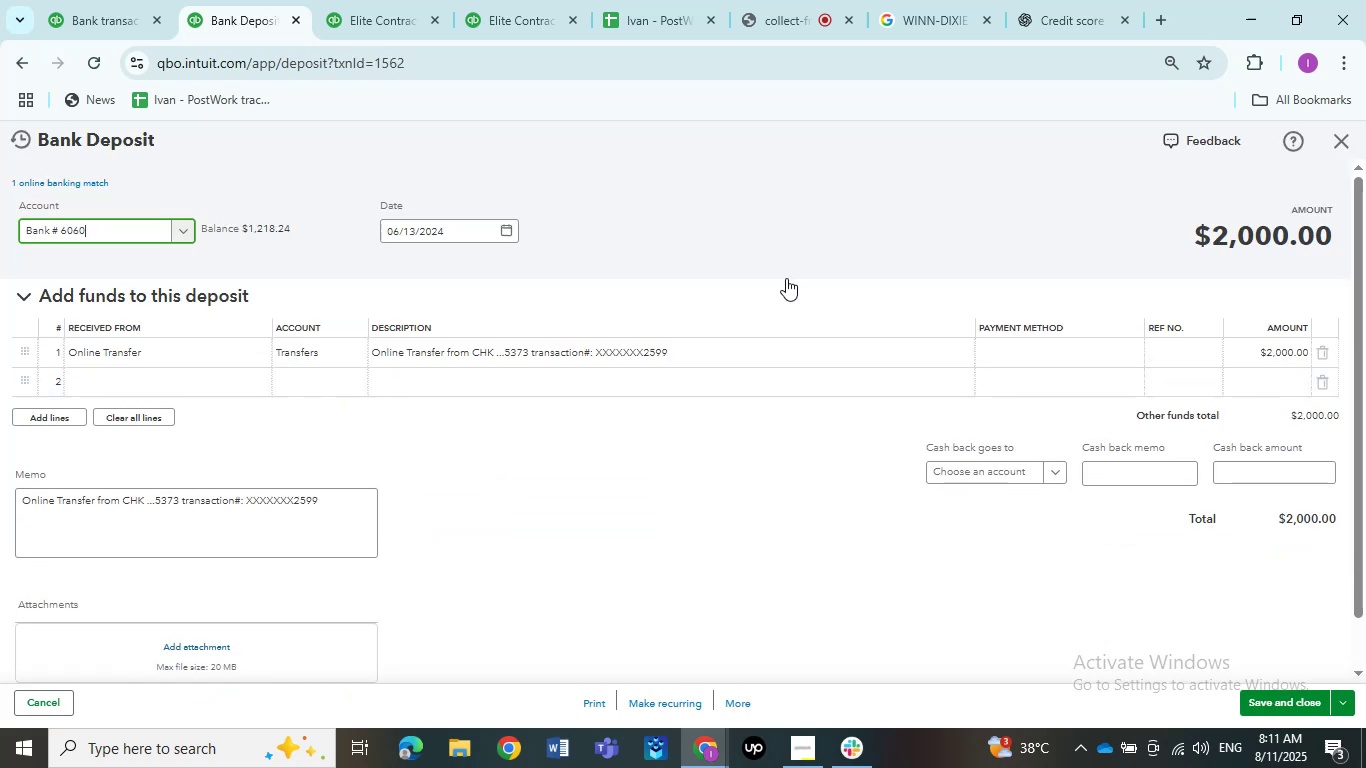 
wait(6.09)
 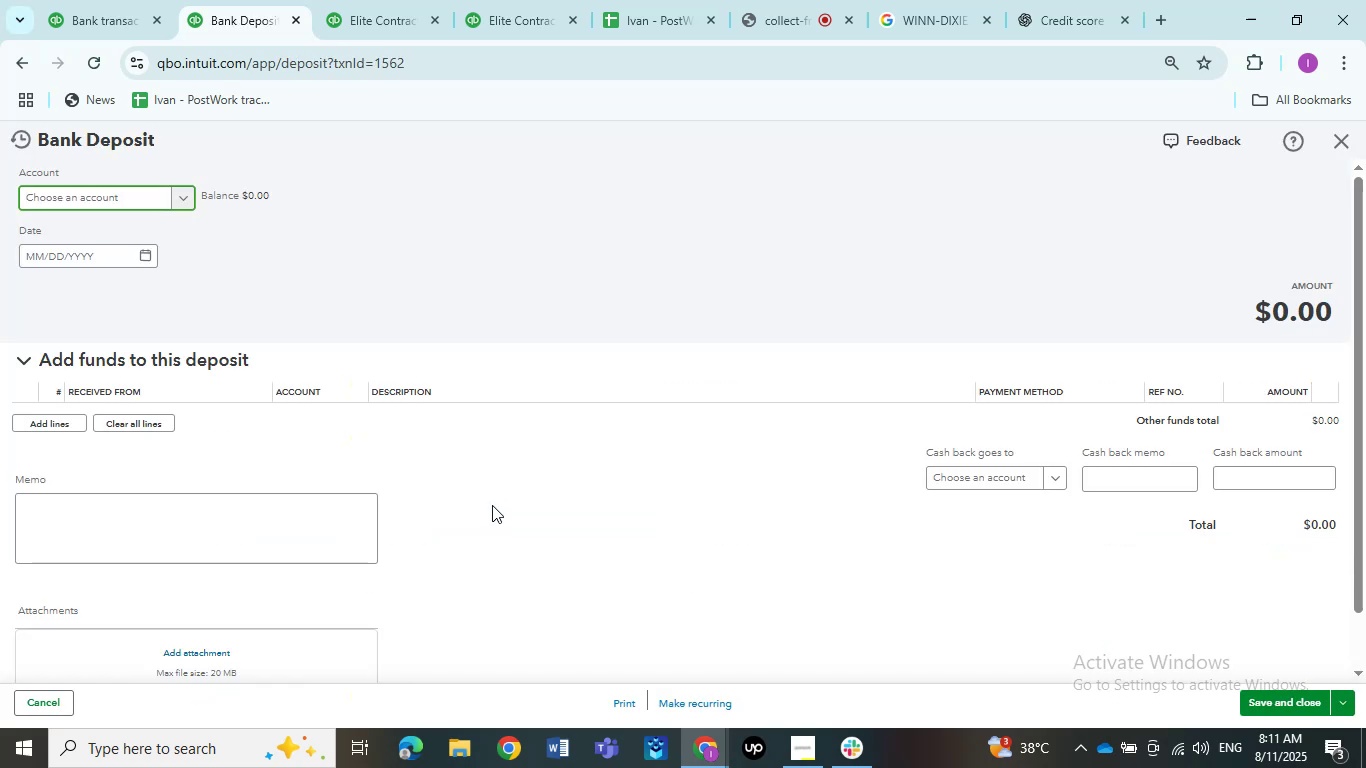 
left_click([1348, 145])
 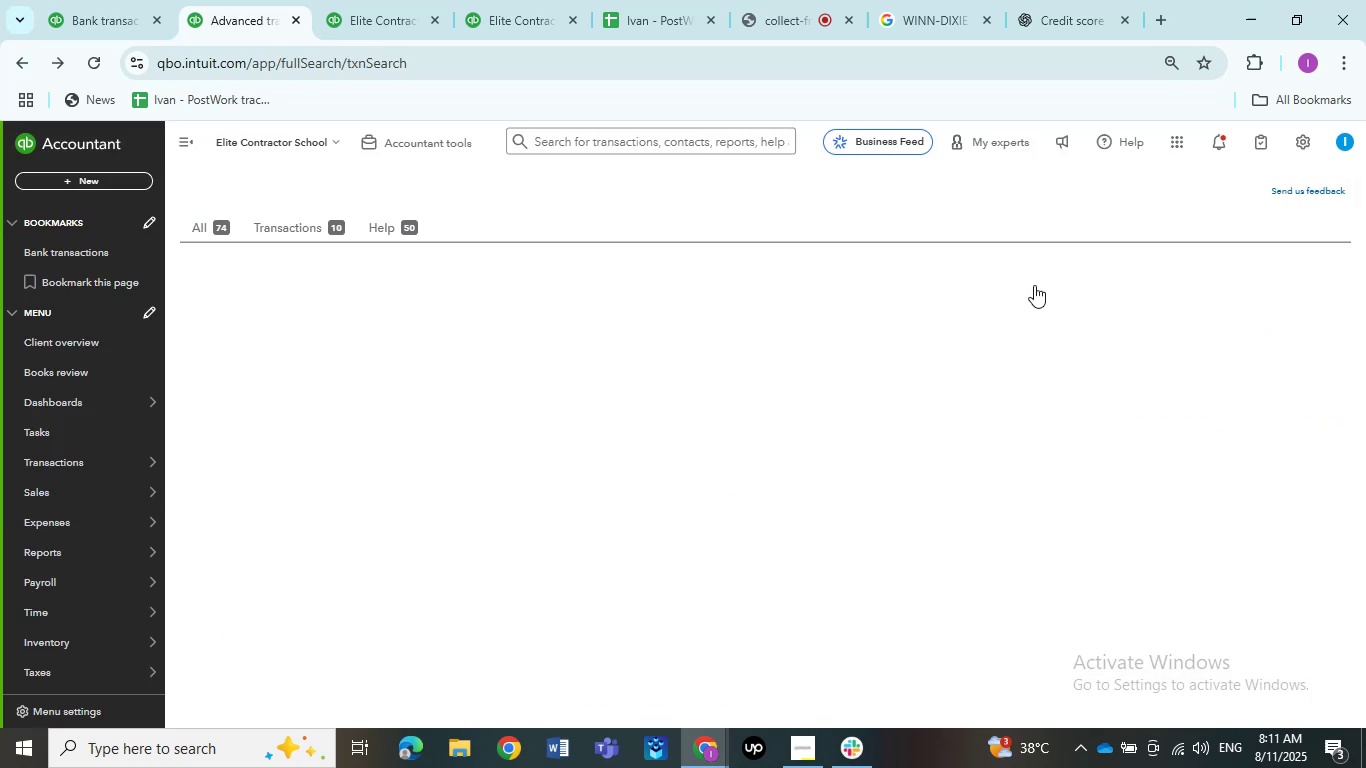 
mouse_move([1003, 296])
 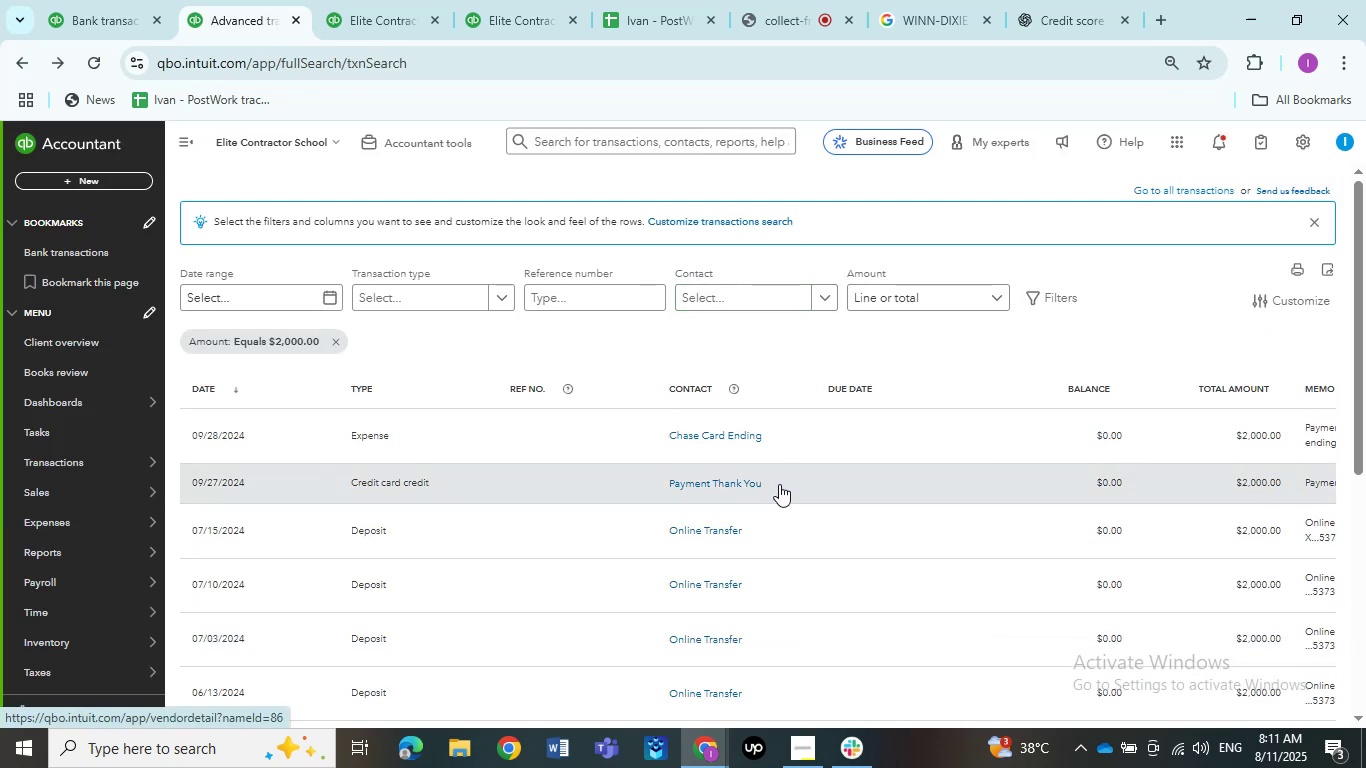 
scroll: coordinate [791, 561], scroll_direction: down, amount: 2.0
 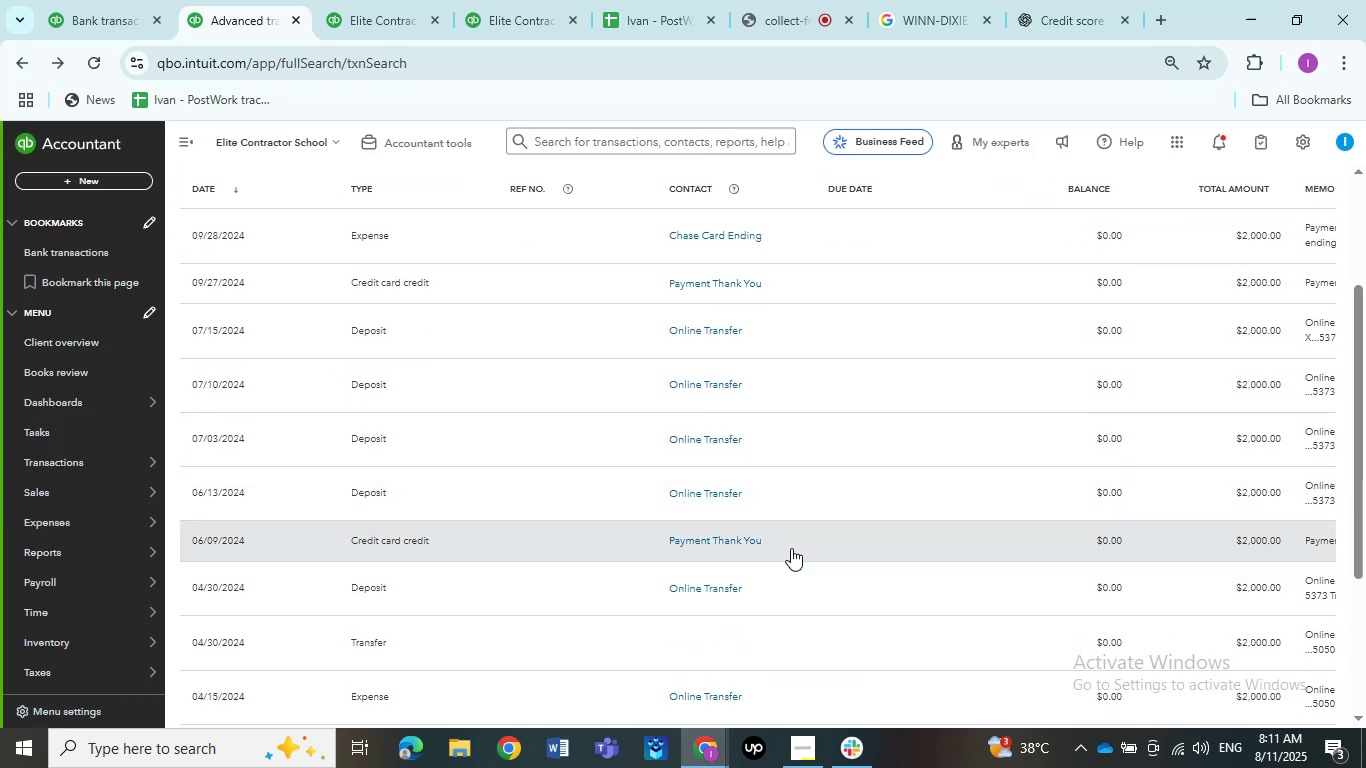 
left_click([791, 548])
 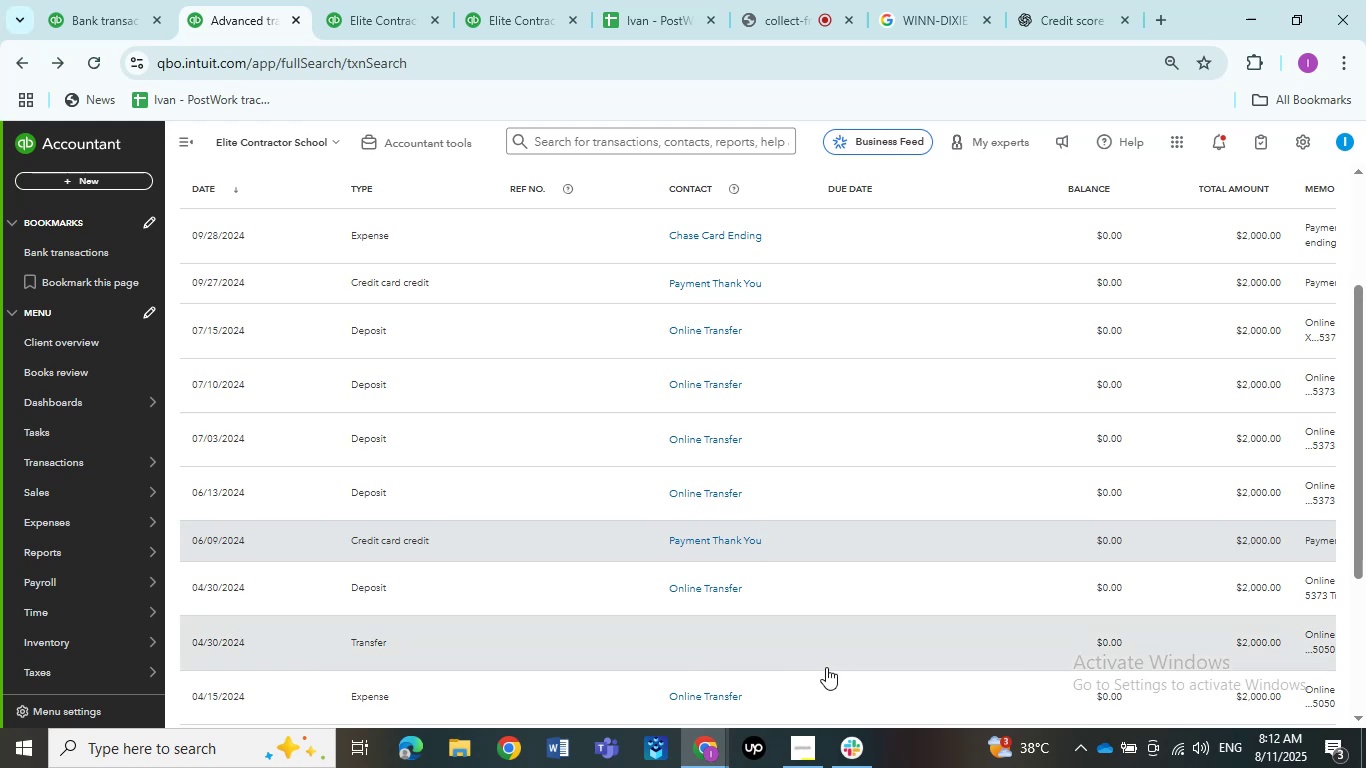 
wait(35.26)
 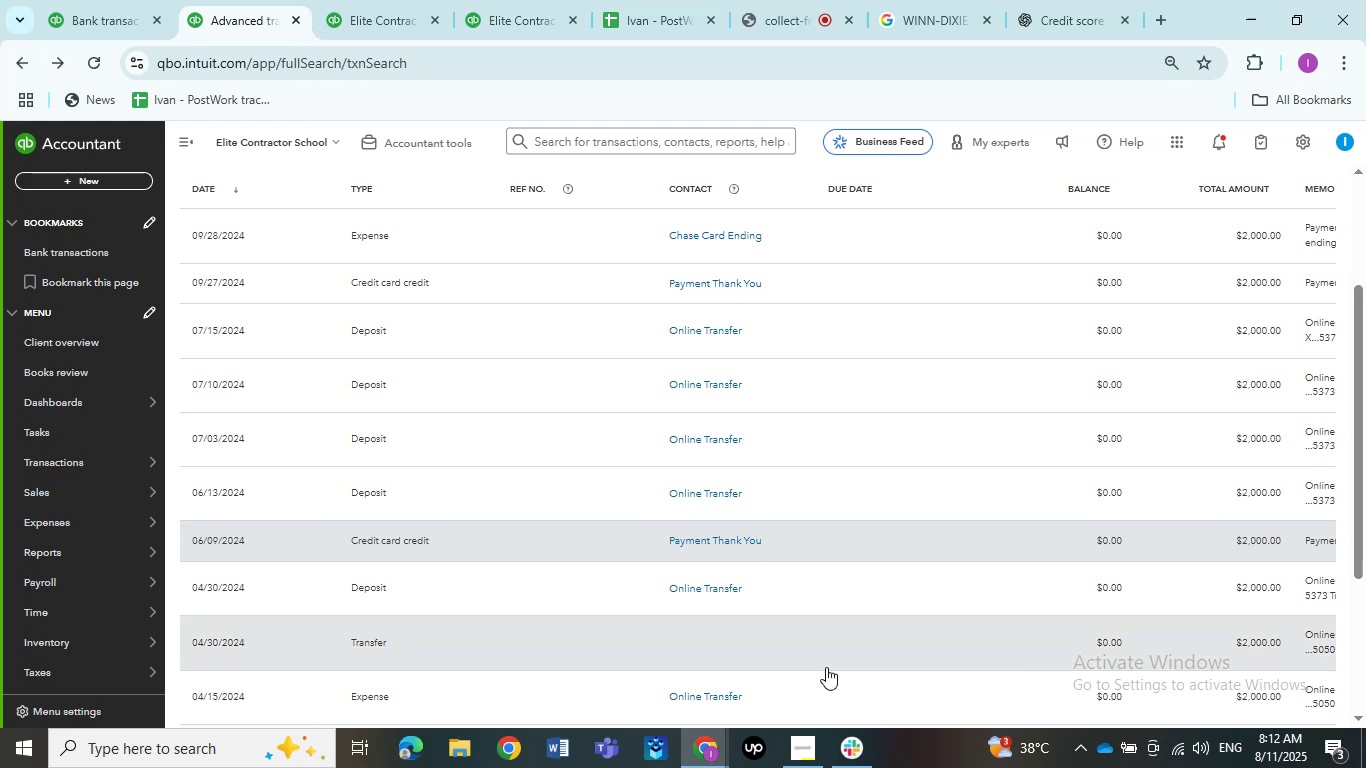 
left_click([581, 548])
 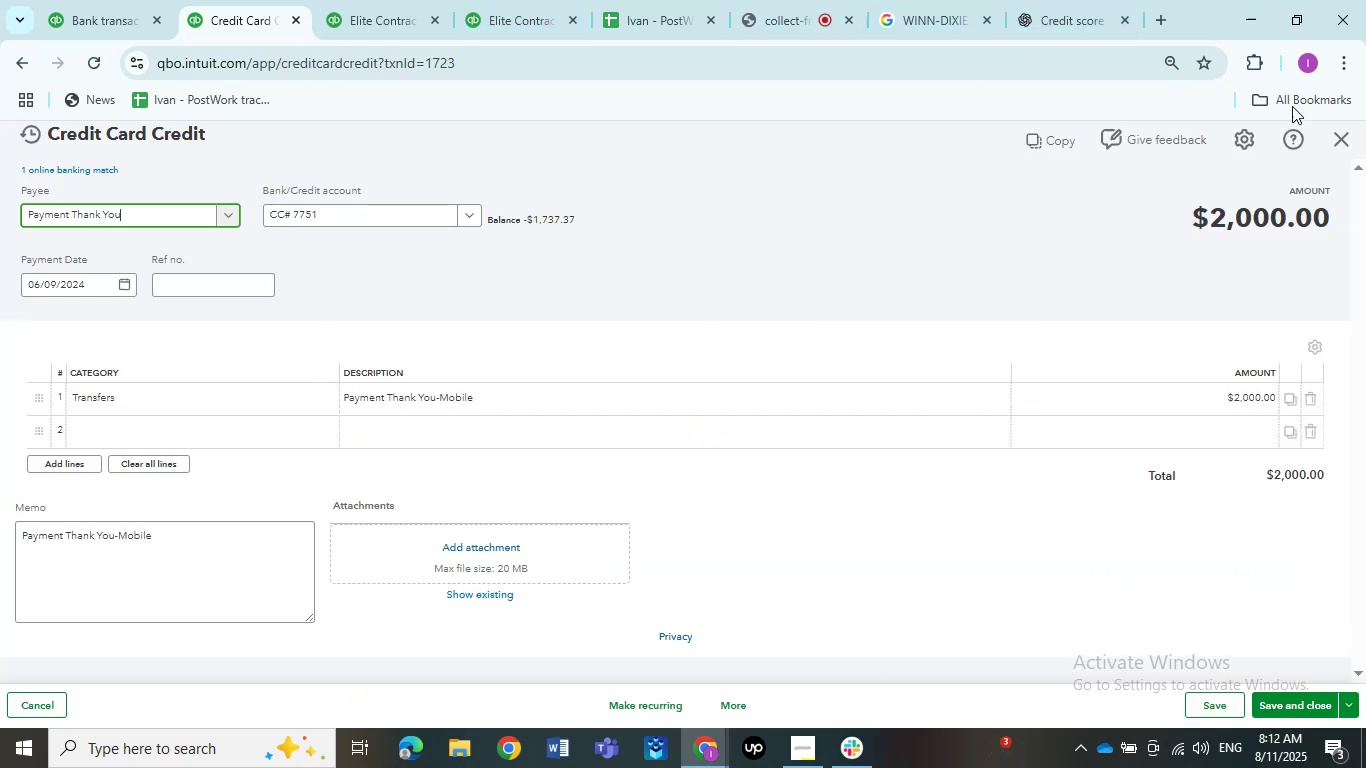 
wait(6.1)
 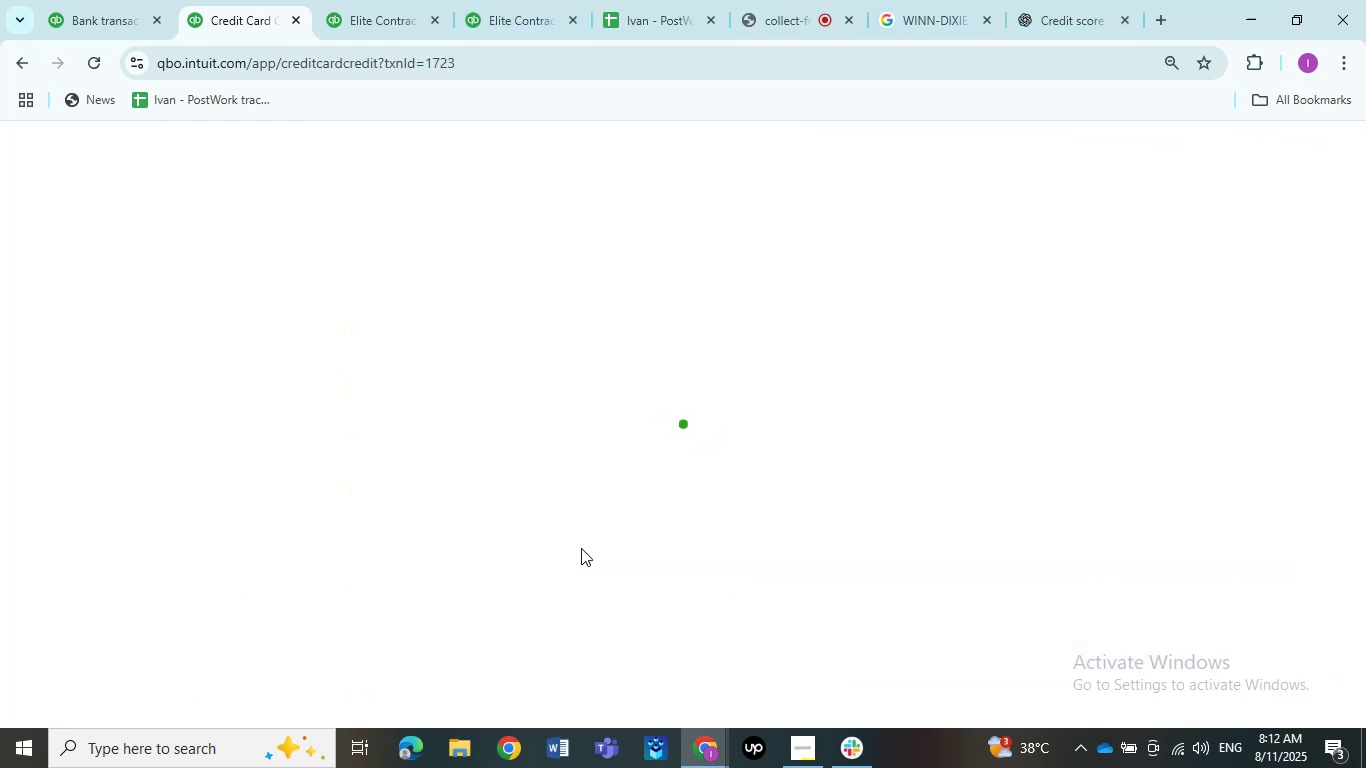 
double_click([235, 390])
 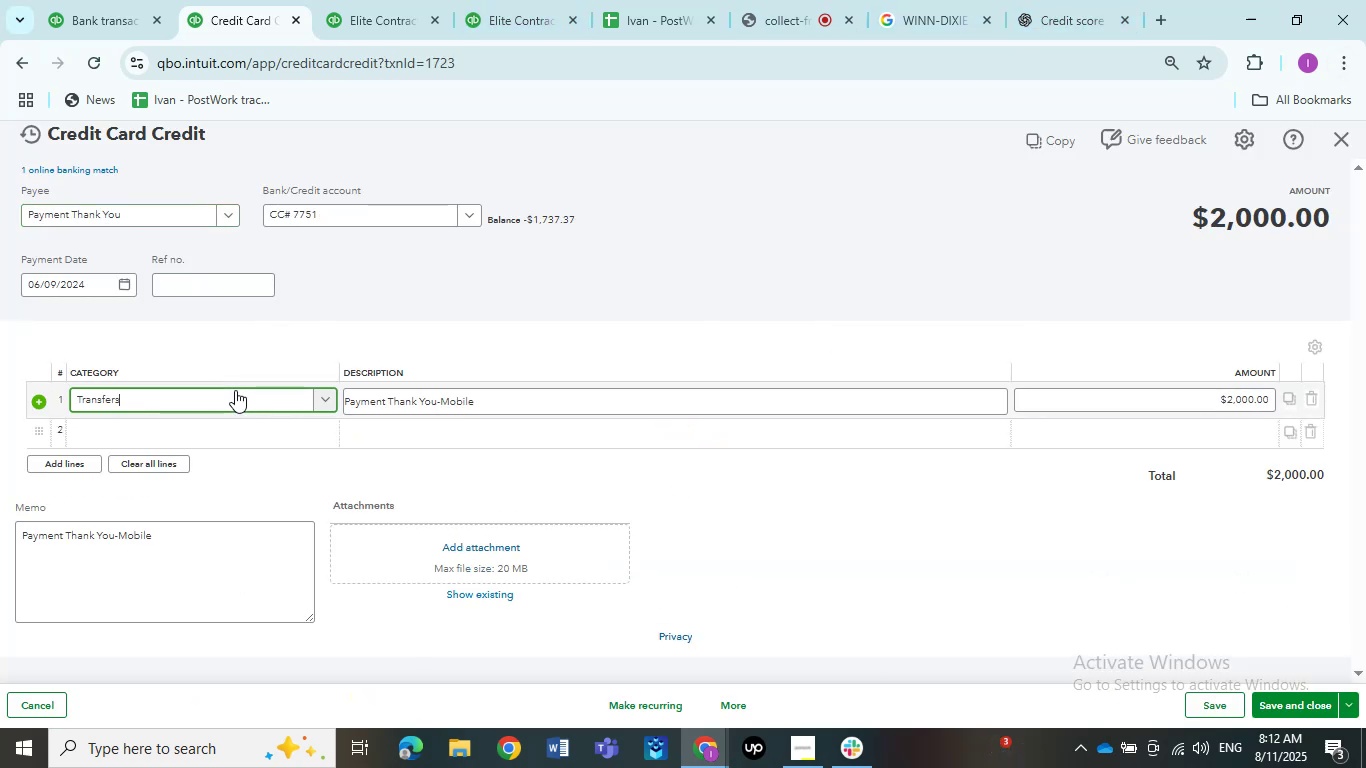 
left_click([235, 390])
 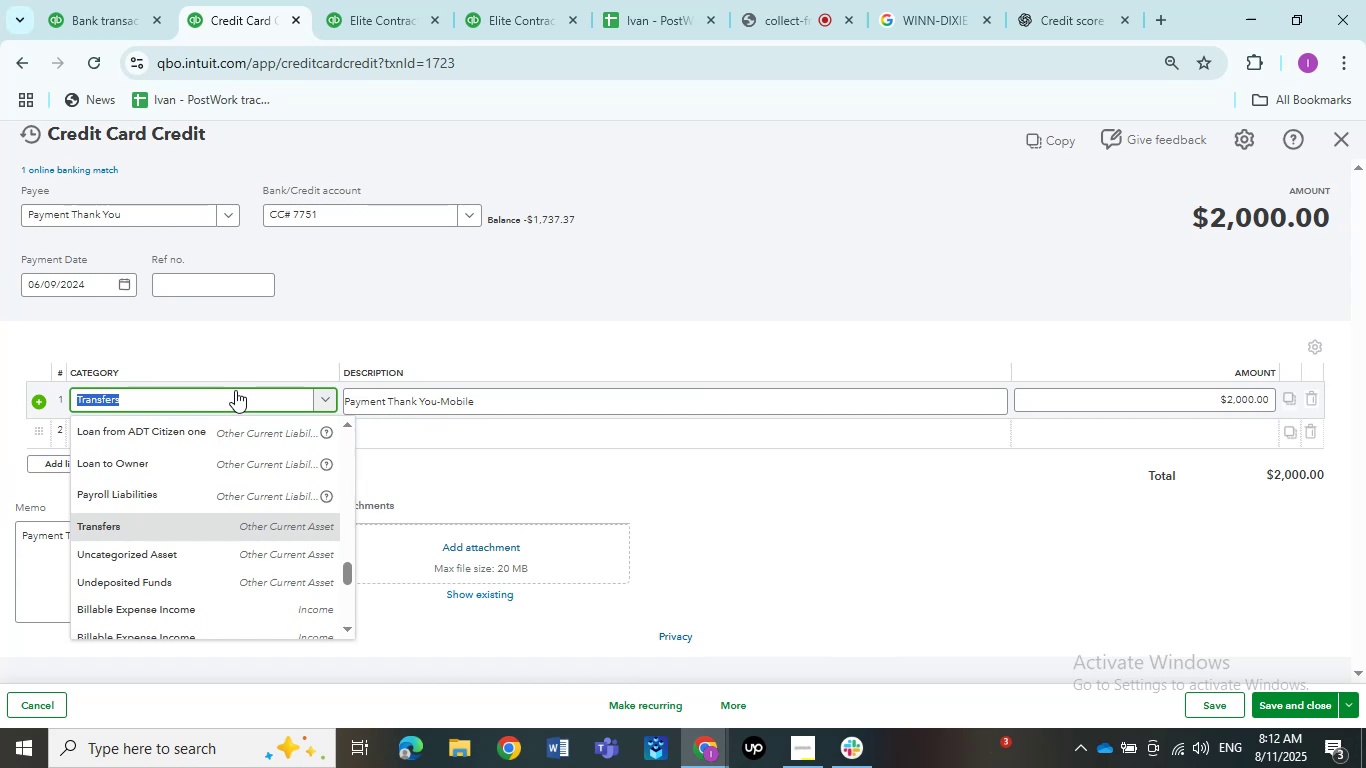 
type(share)
 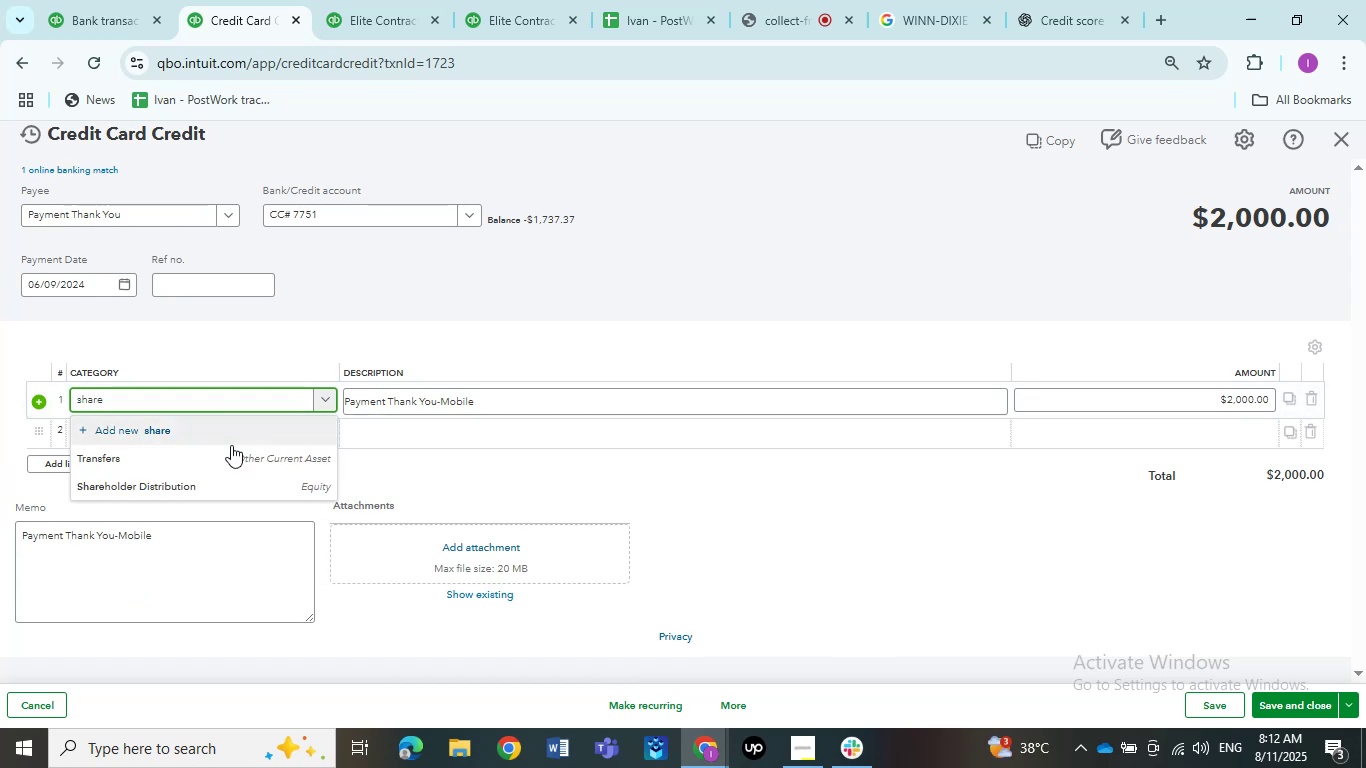 
left_click([227, 484])
 